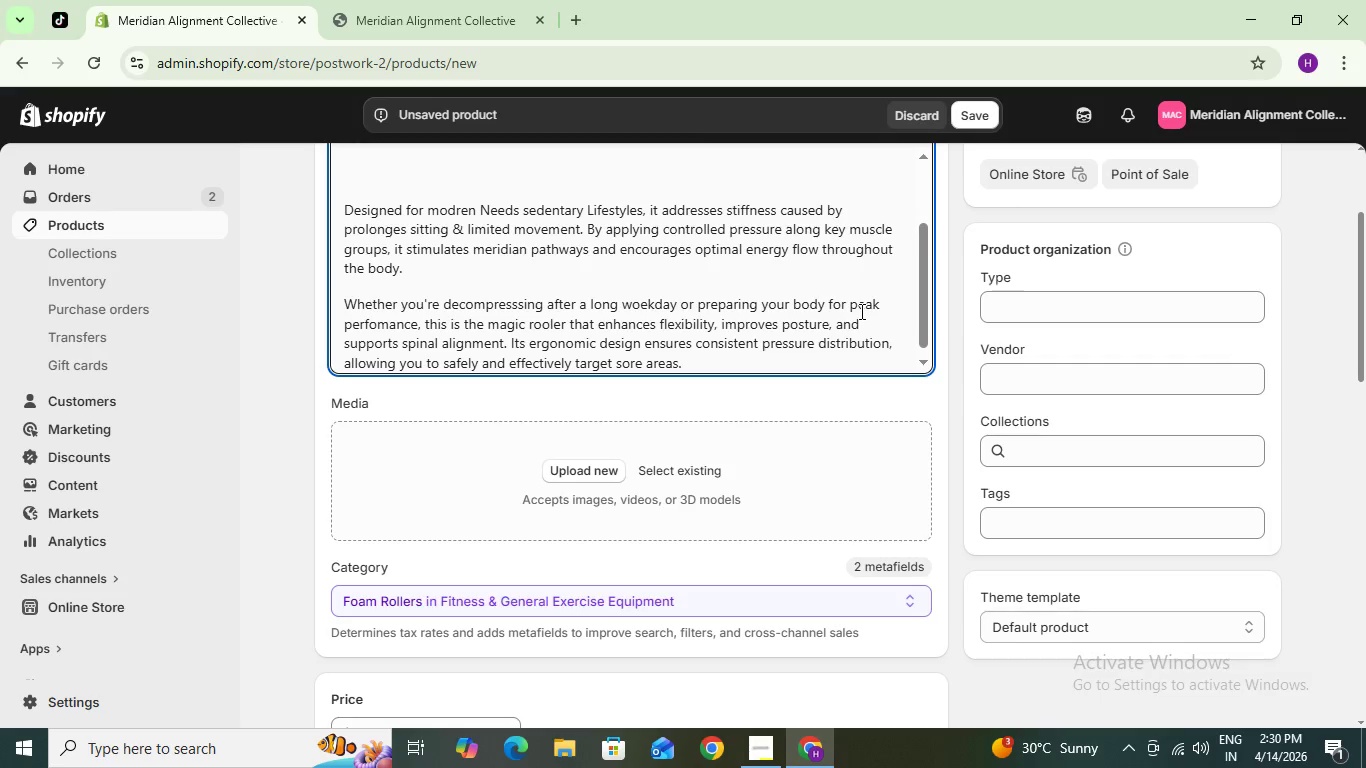 
scroll: coordinate [660, 282], scroll_direction: up, amount: 7.0
 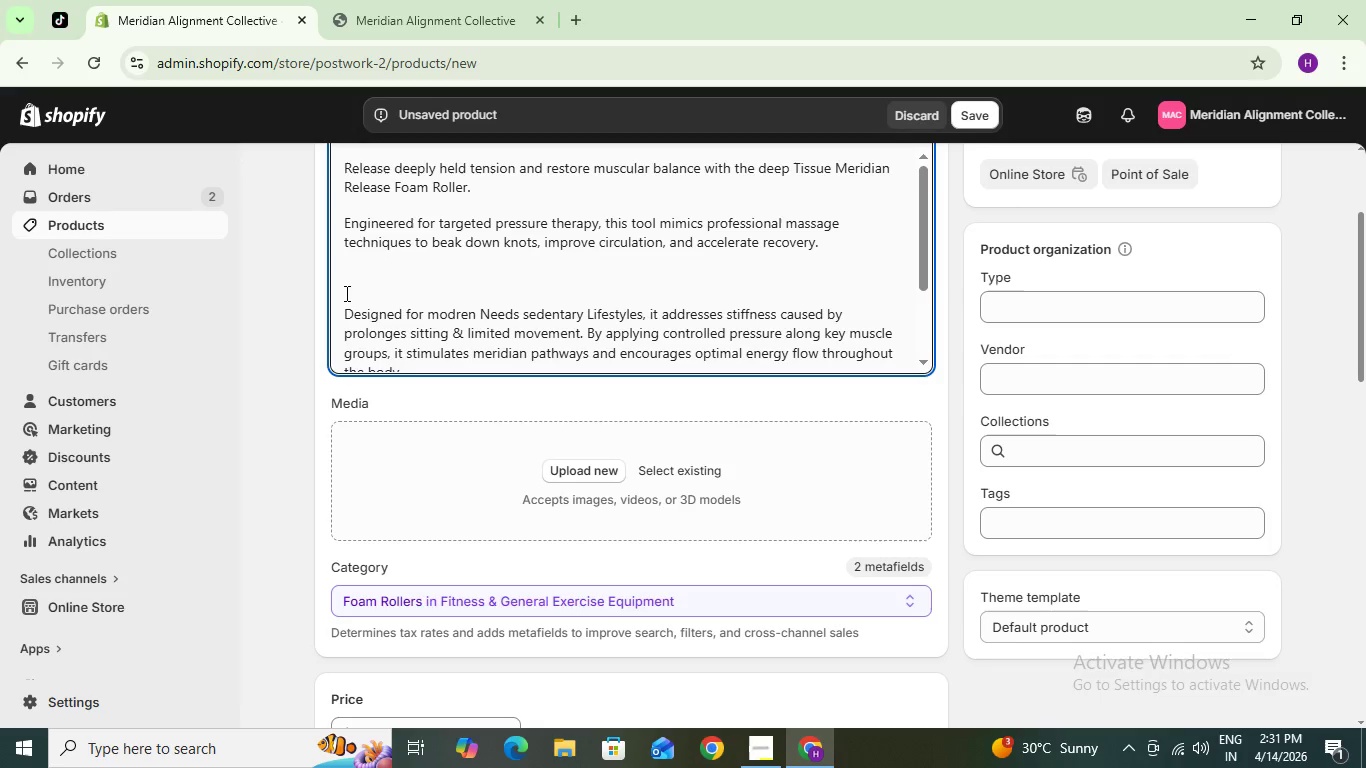 
left_click([345, 293])
 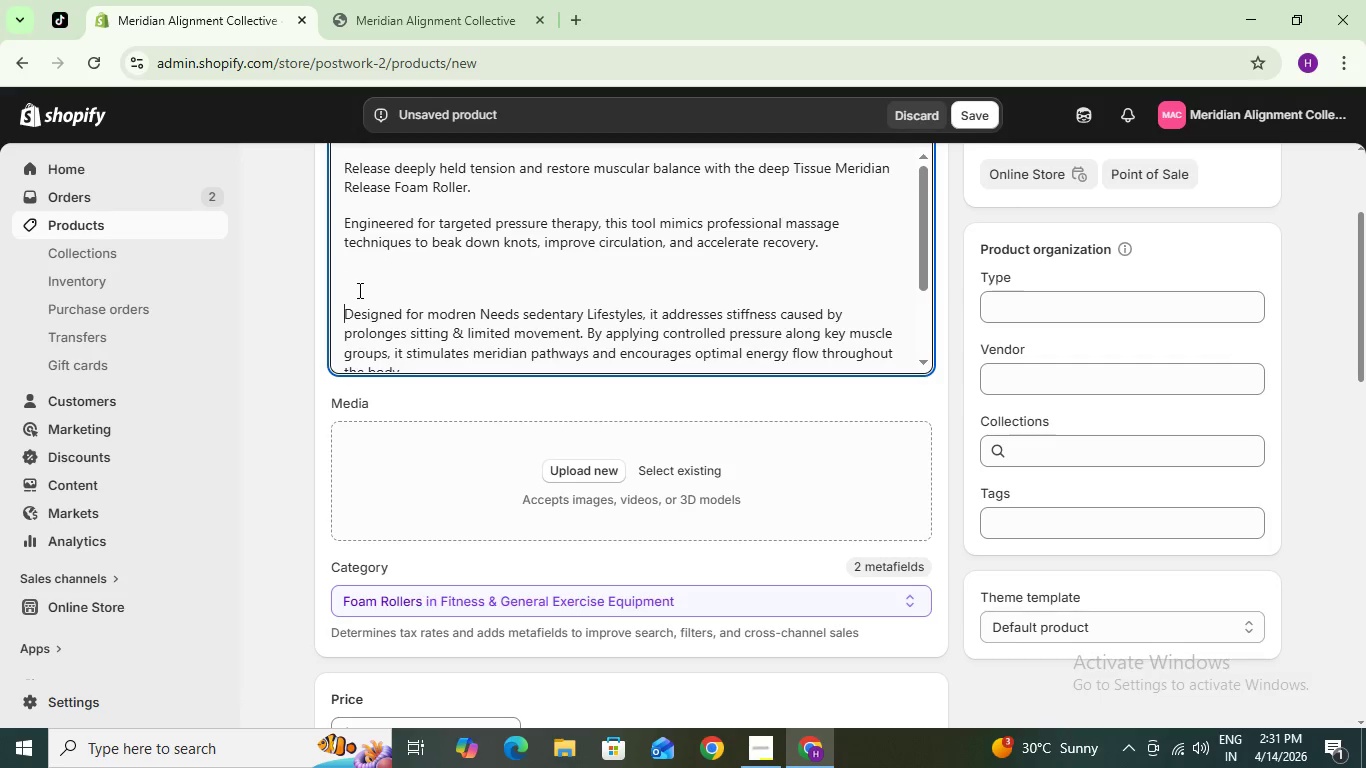 
key(Backspace)
 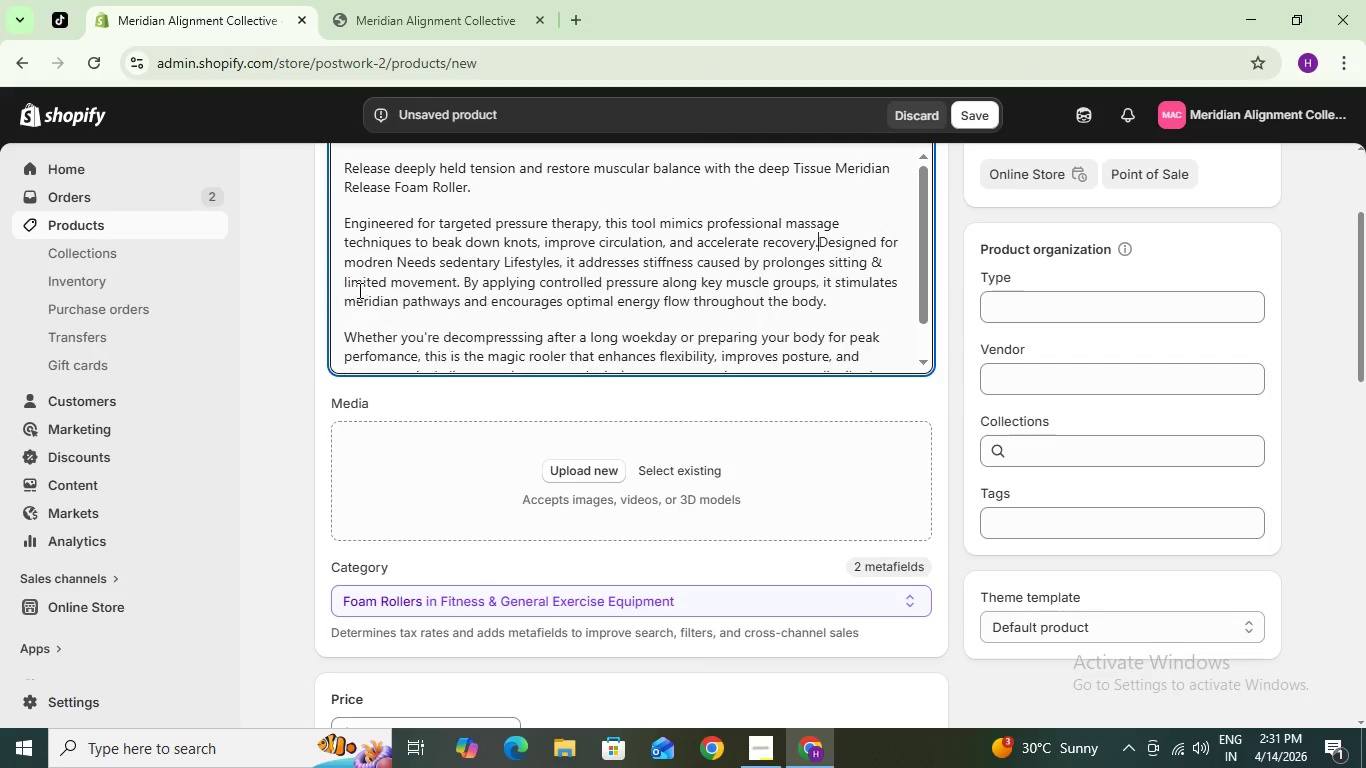 
key(Backspace)
 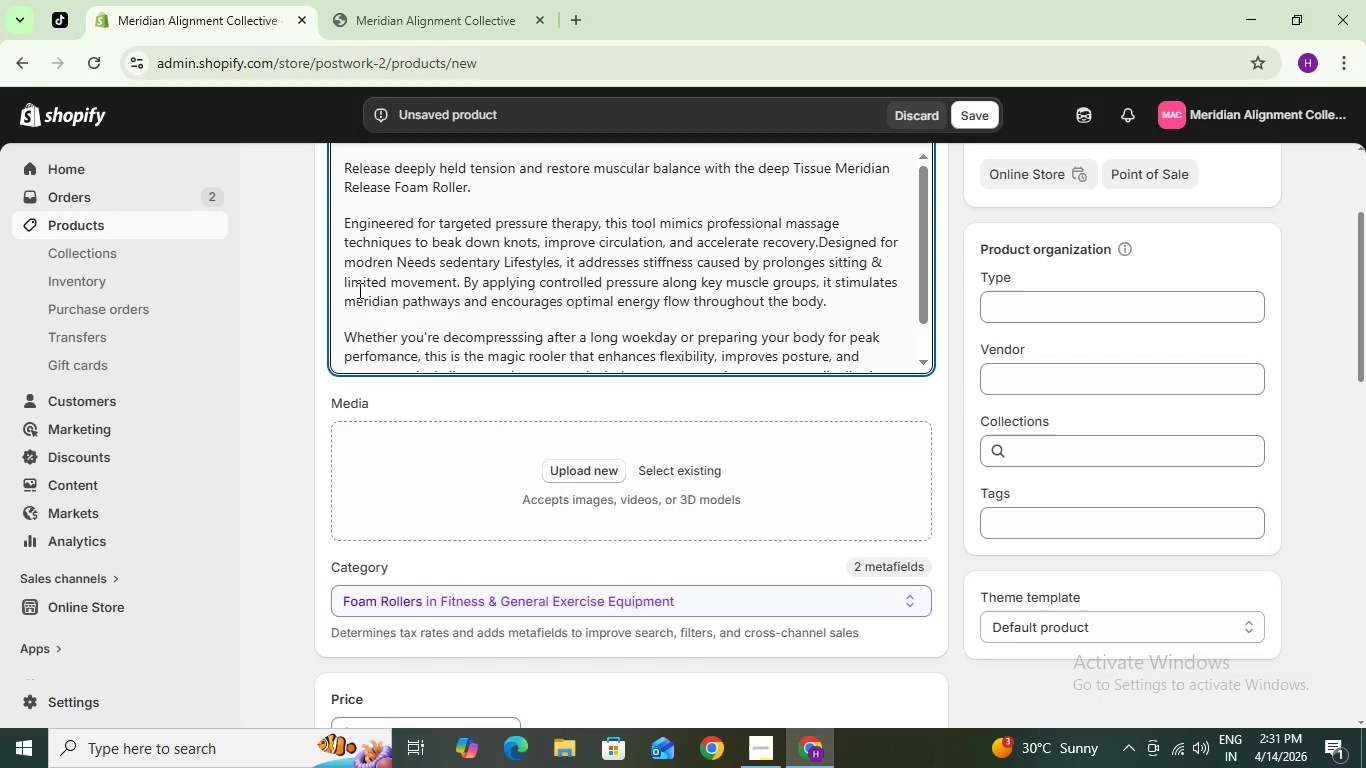 
key(Backslash)
 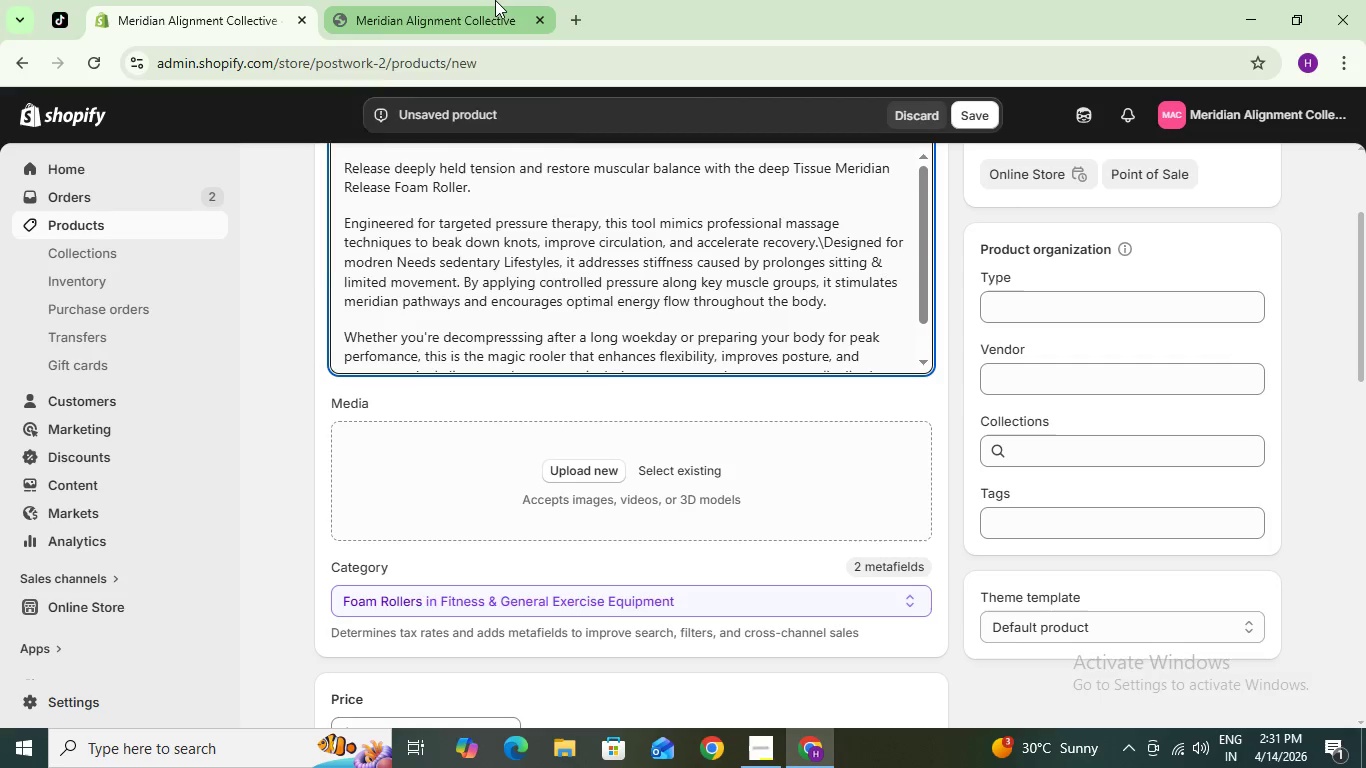 
key(Backspace)
 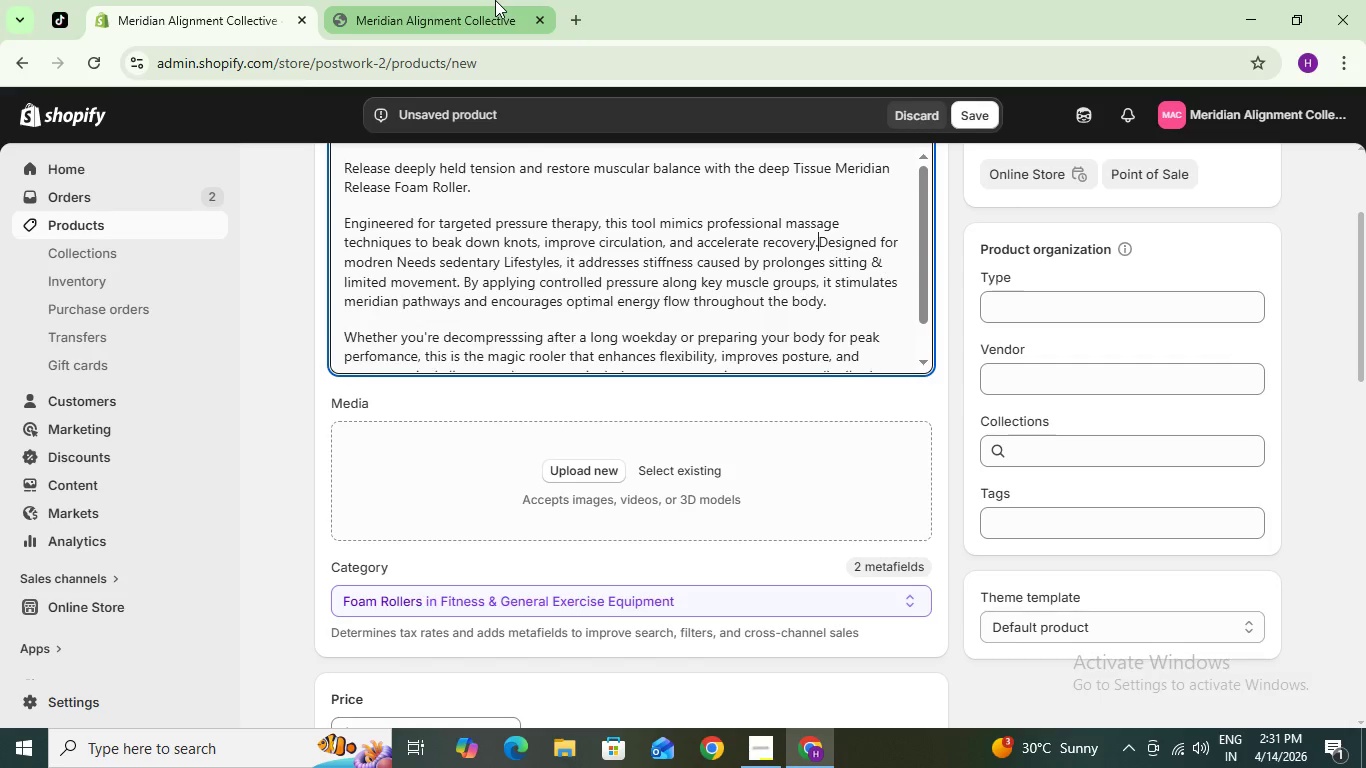 
key(Enter)
 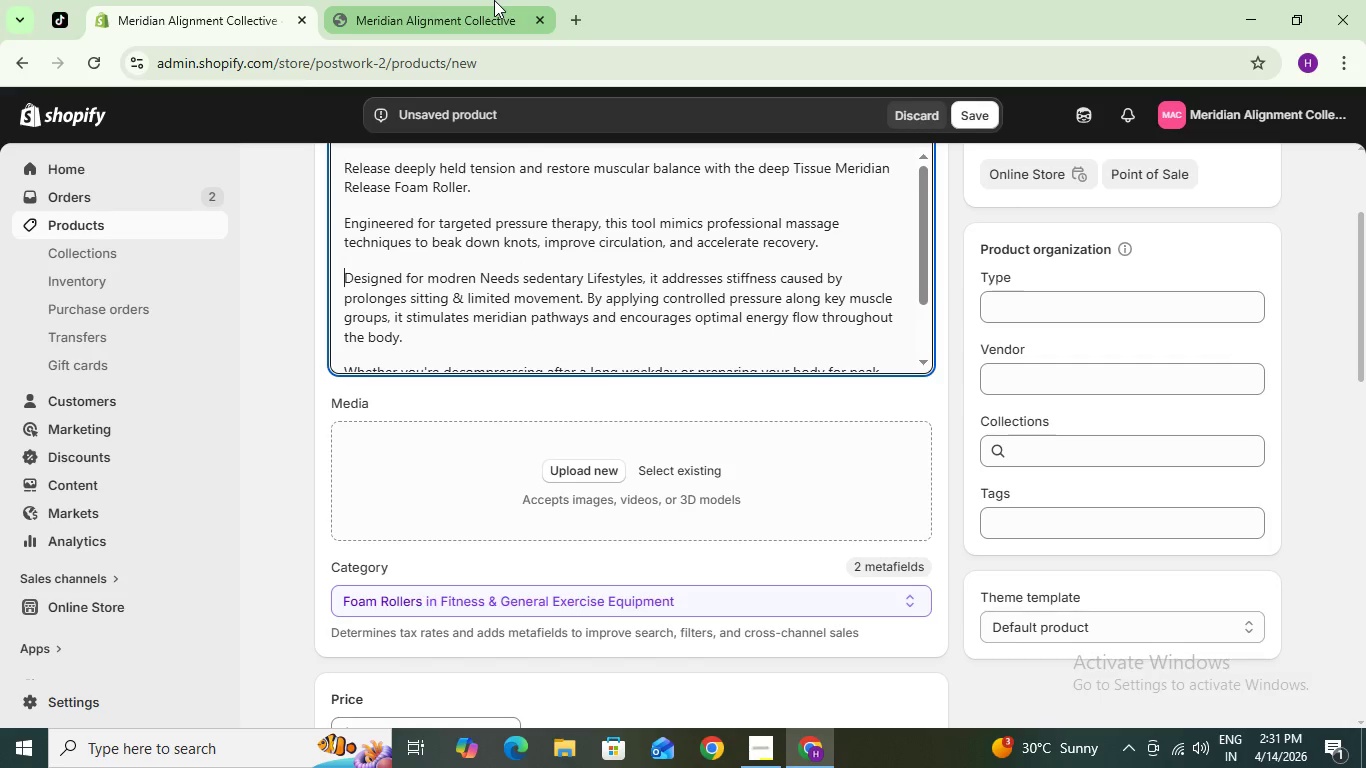 
key(Backspace)
 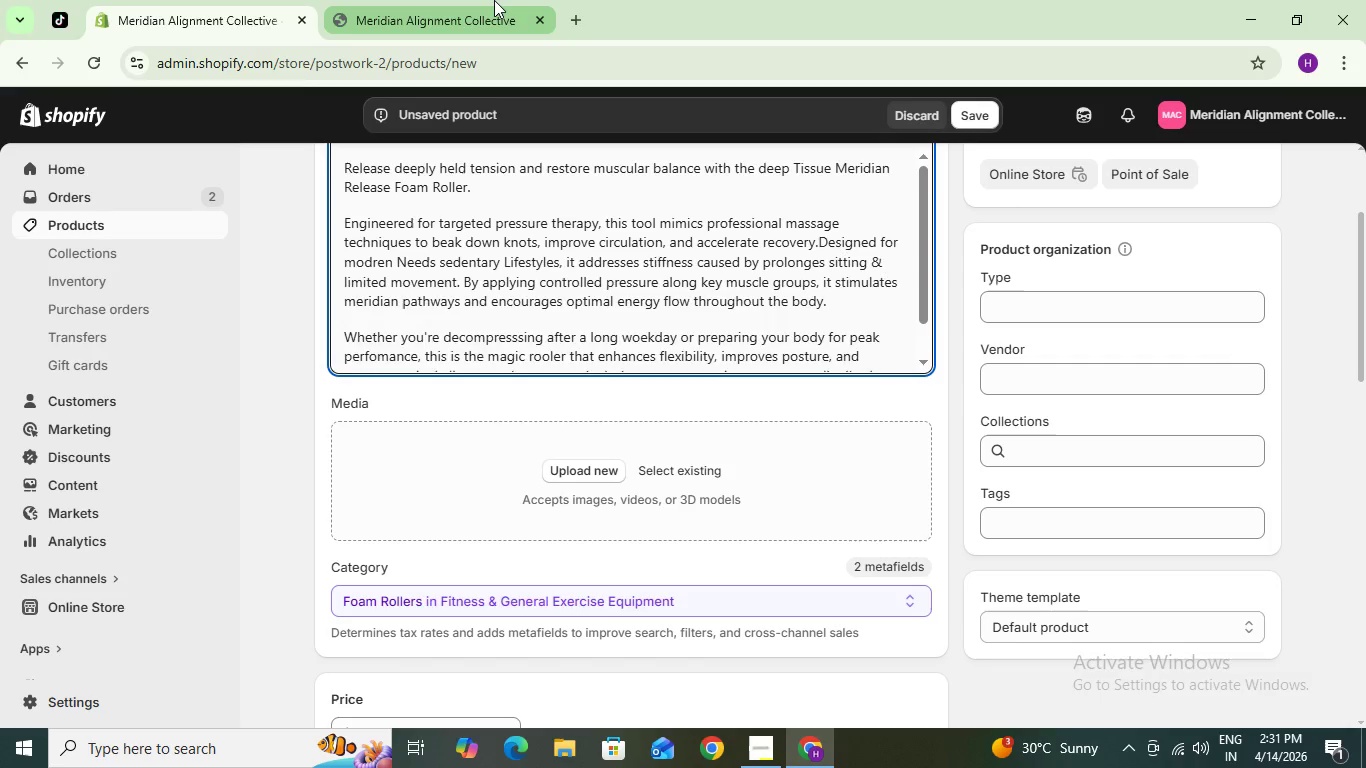 
key(Enter)
 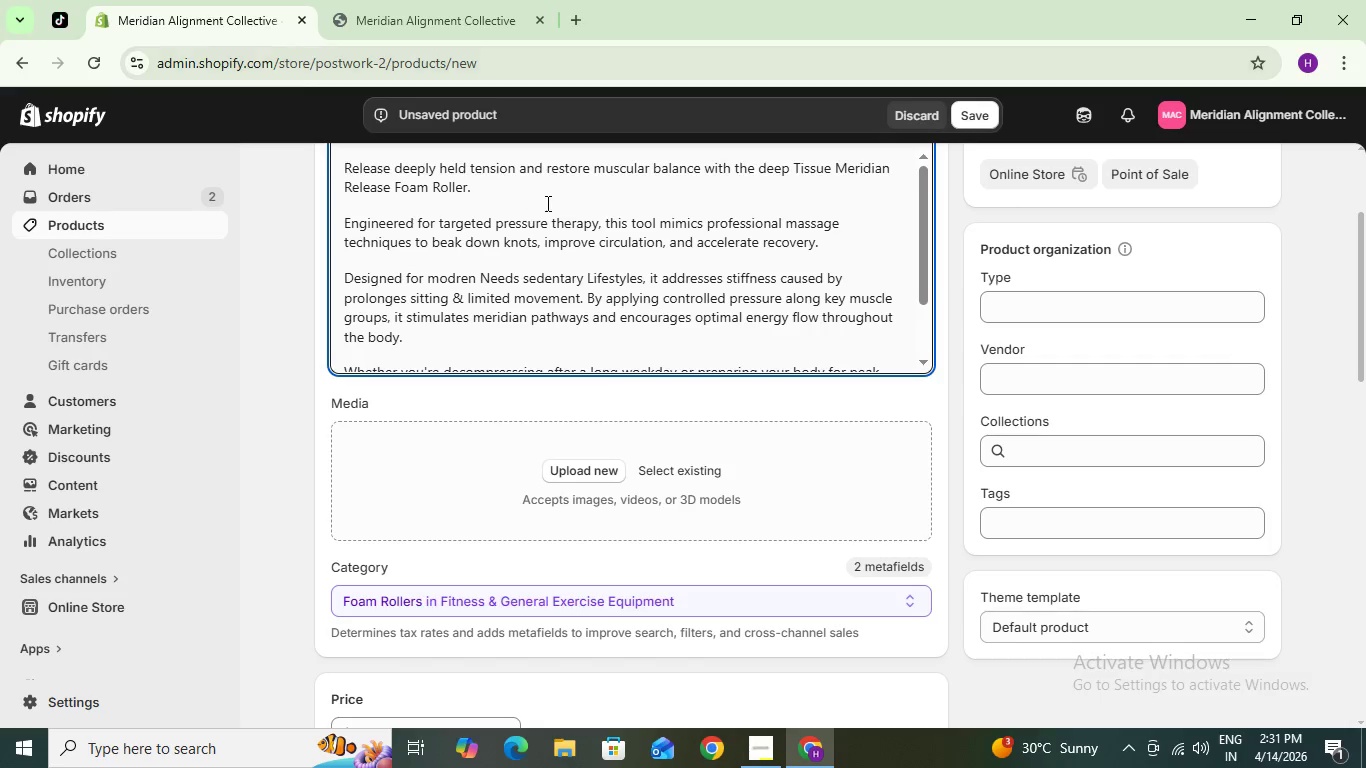 
scroll: coordinate [550, 203], scroll_direction: up, amount: 2.0
 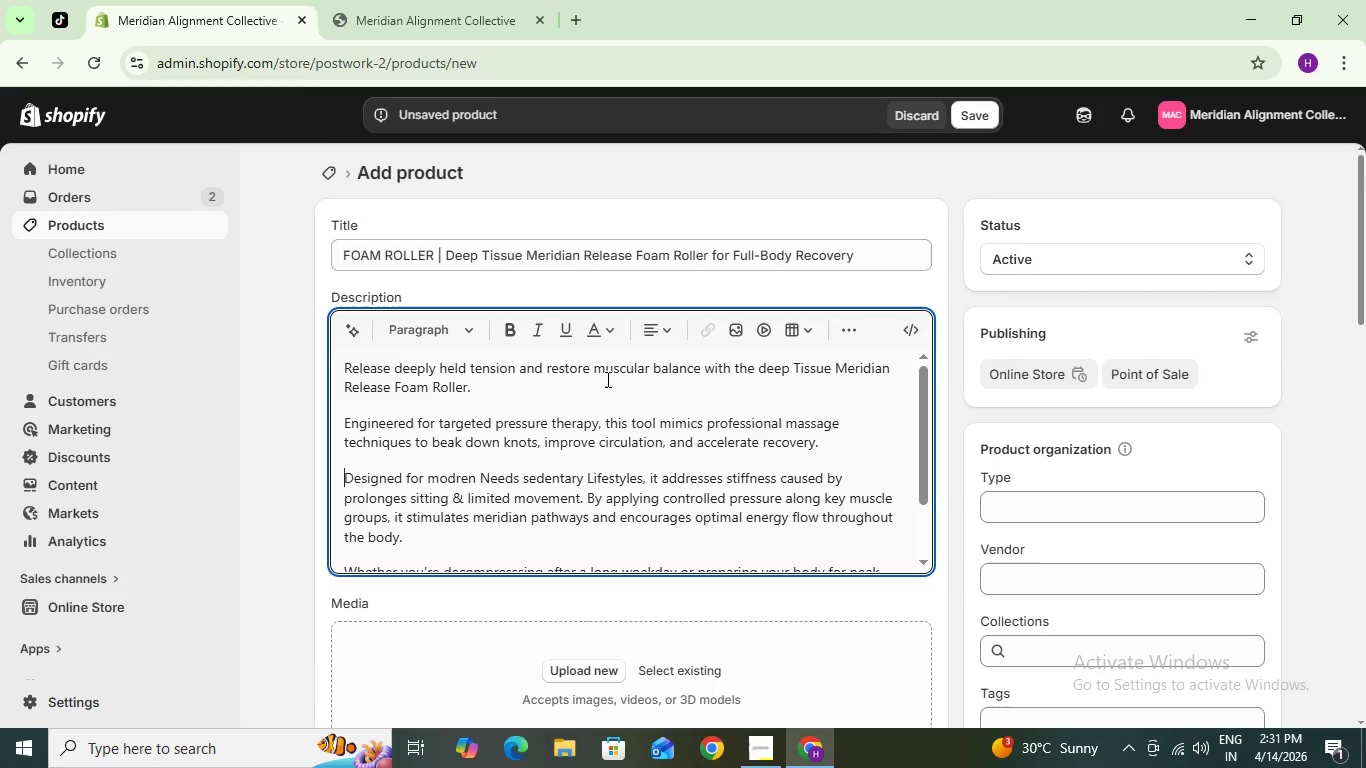 
scroll: coordinate [605, 437], scroll_direction: down, amount: 3.0
 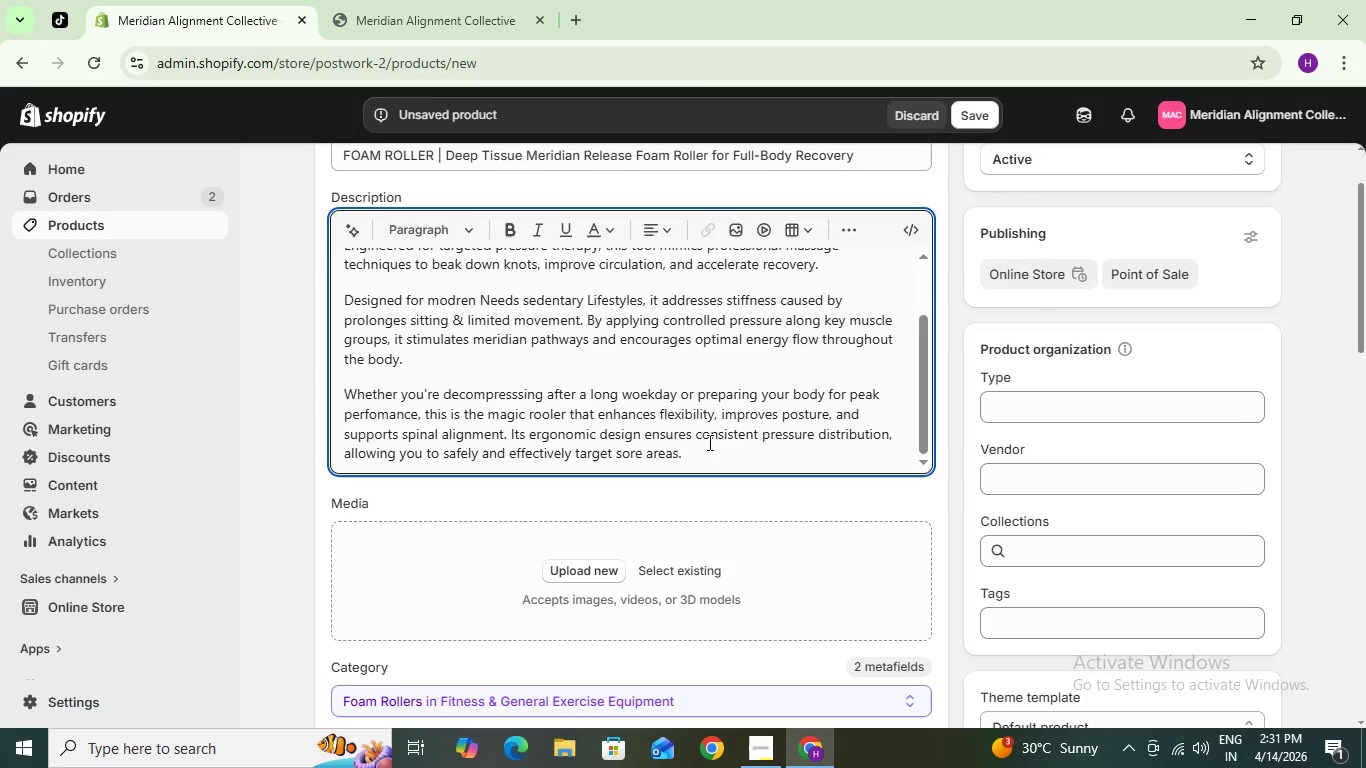 
key(Enter)
 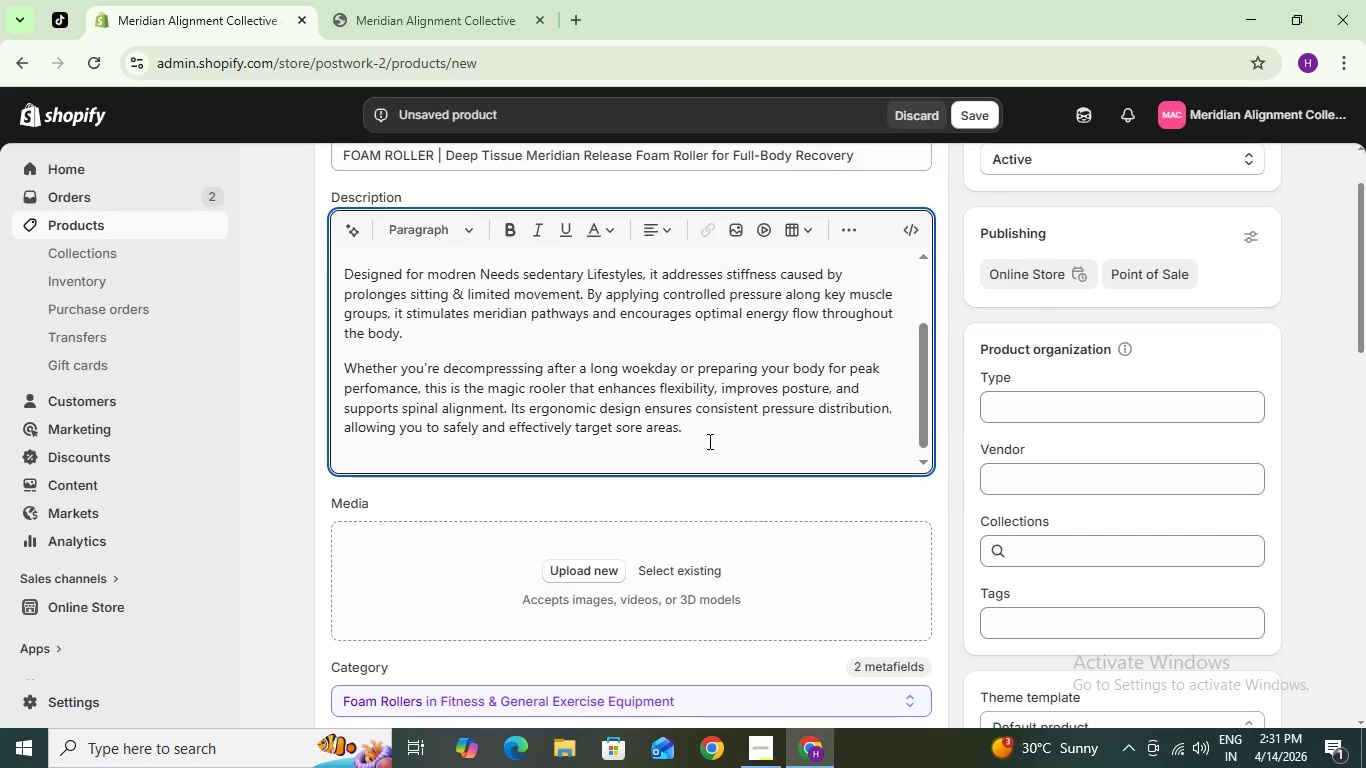 
type(intrgrate it into Your d)
key(Backspace)
key(Backspace)
key(Backspace)
key(Backspace)
key(Backspace)
key(Backspace)
type(your daily life )
 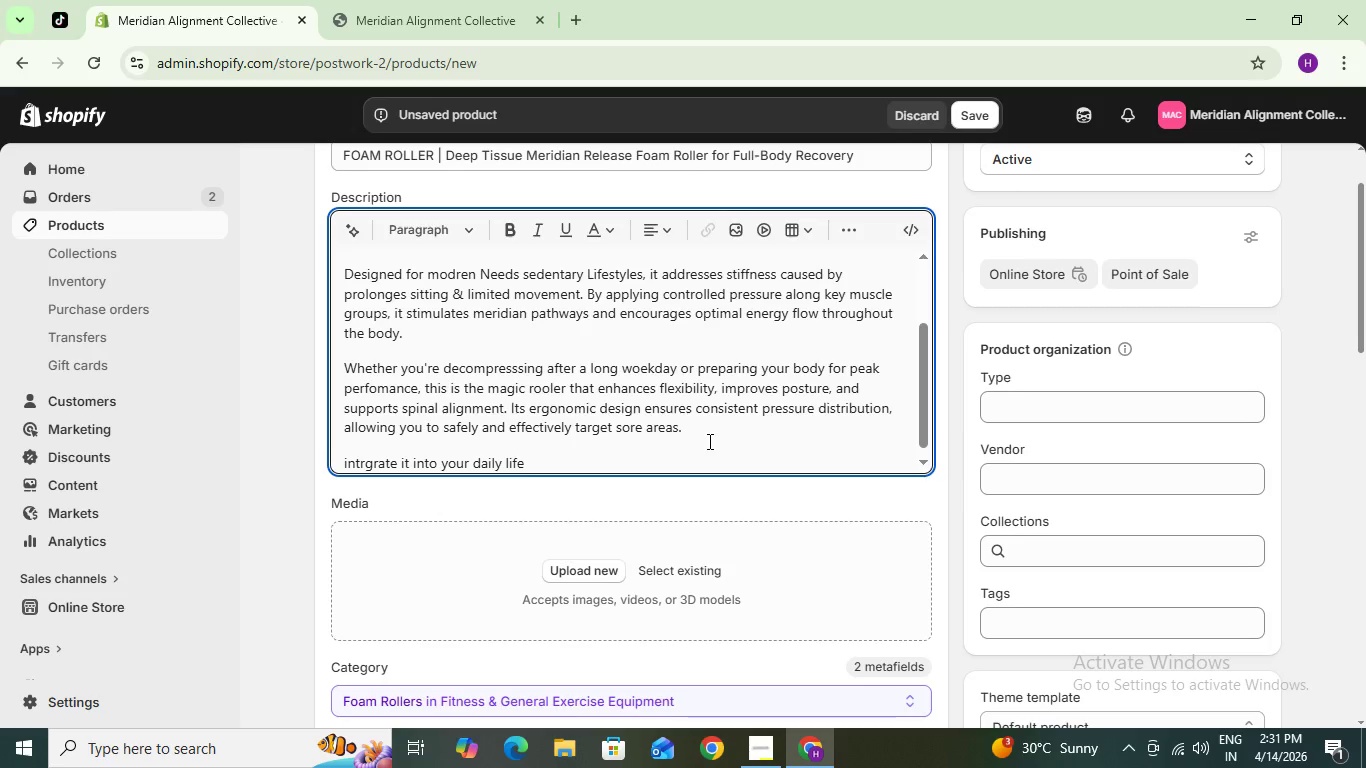 
wait(5.31)
 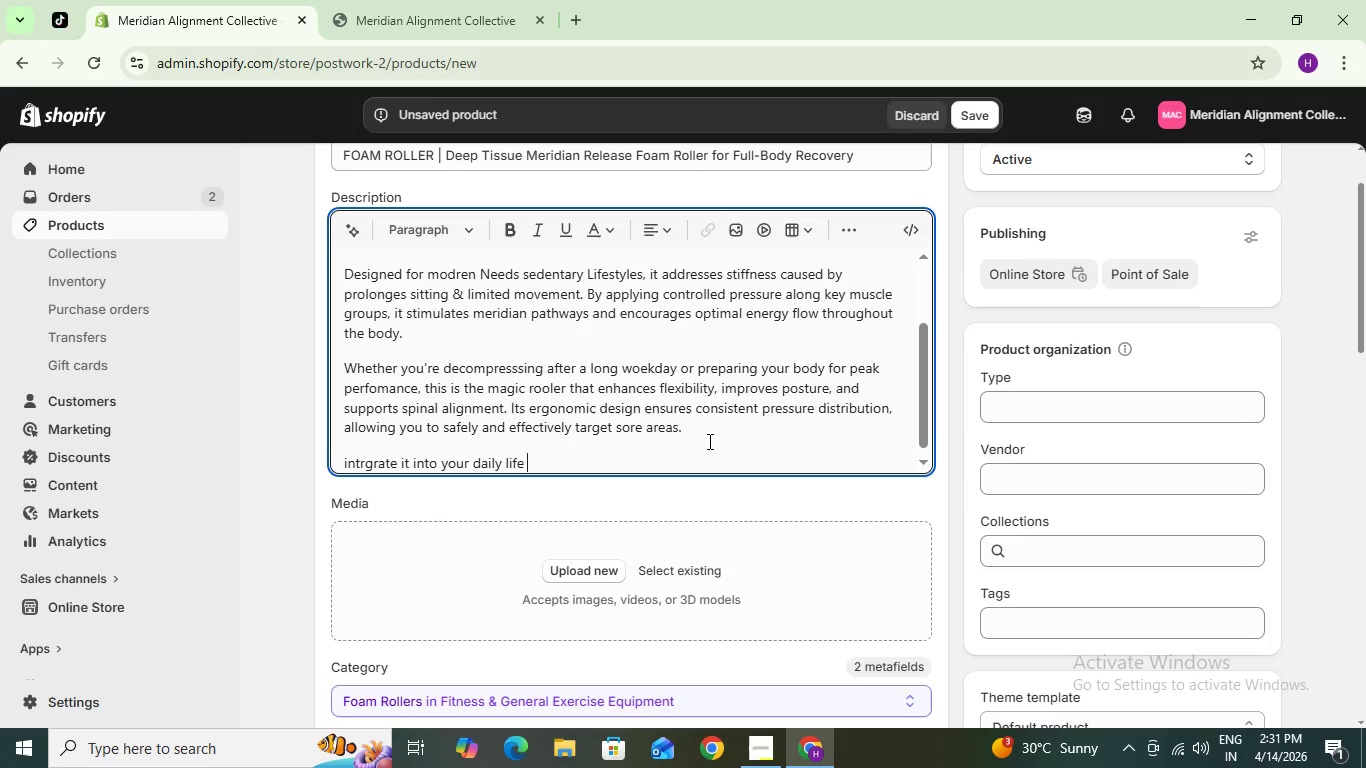 
type(routine and work to experience a not)
 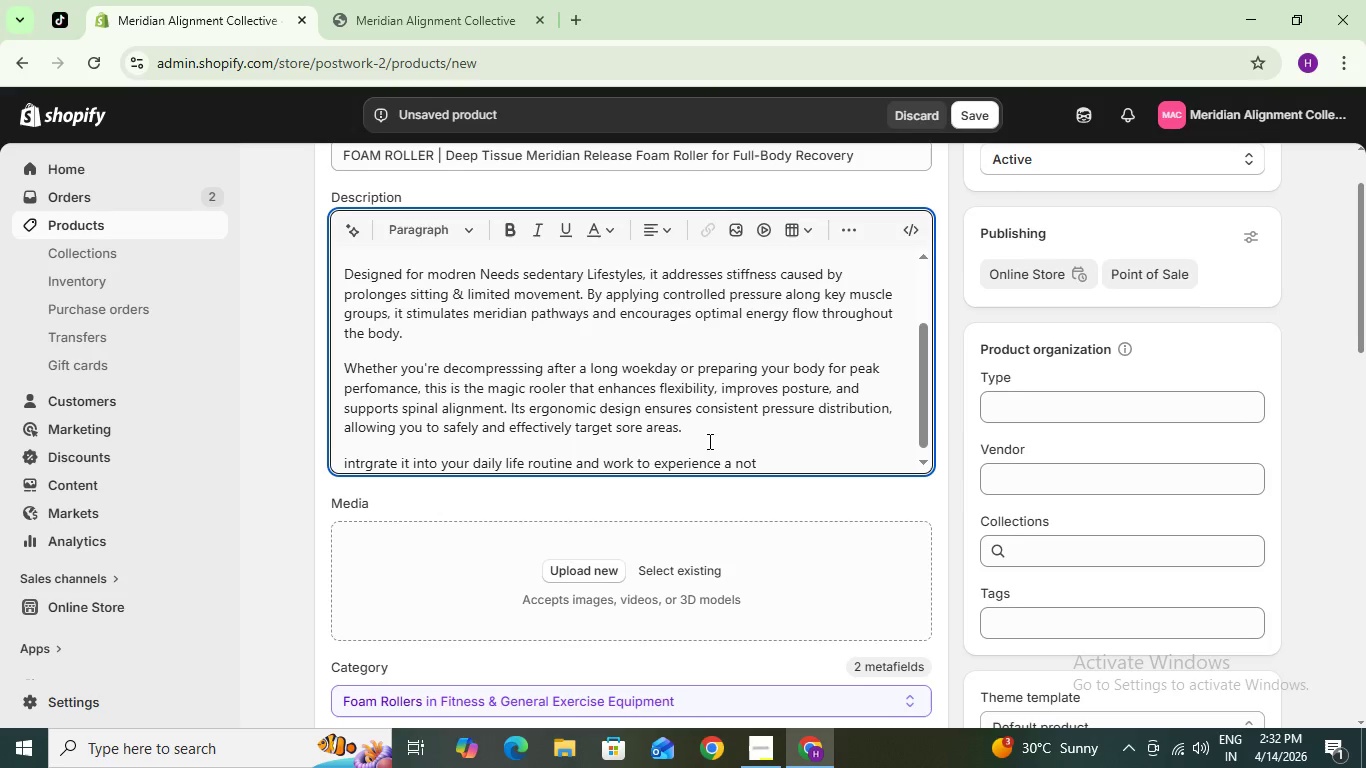 
type(icable )
 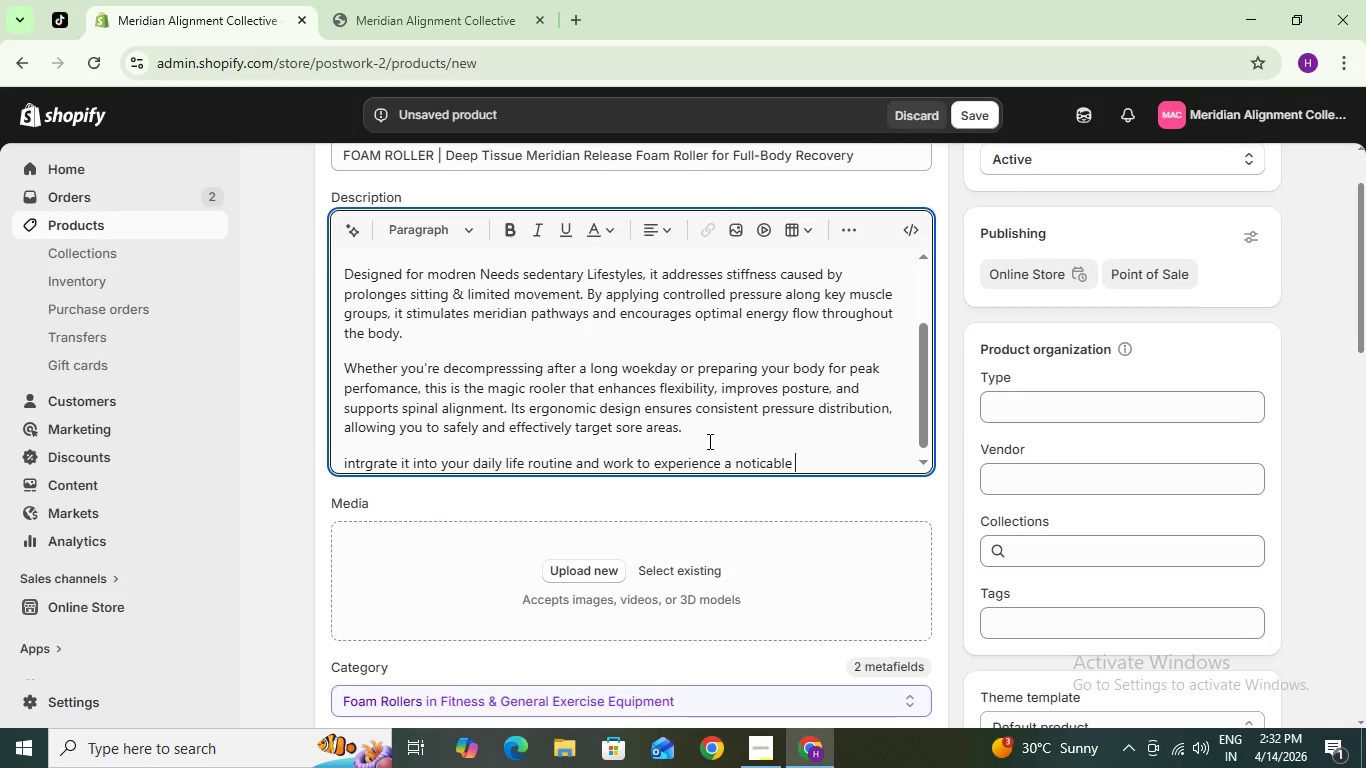 
wait(7.11)
 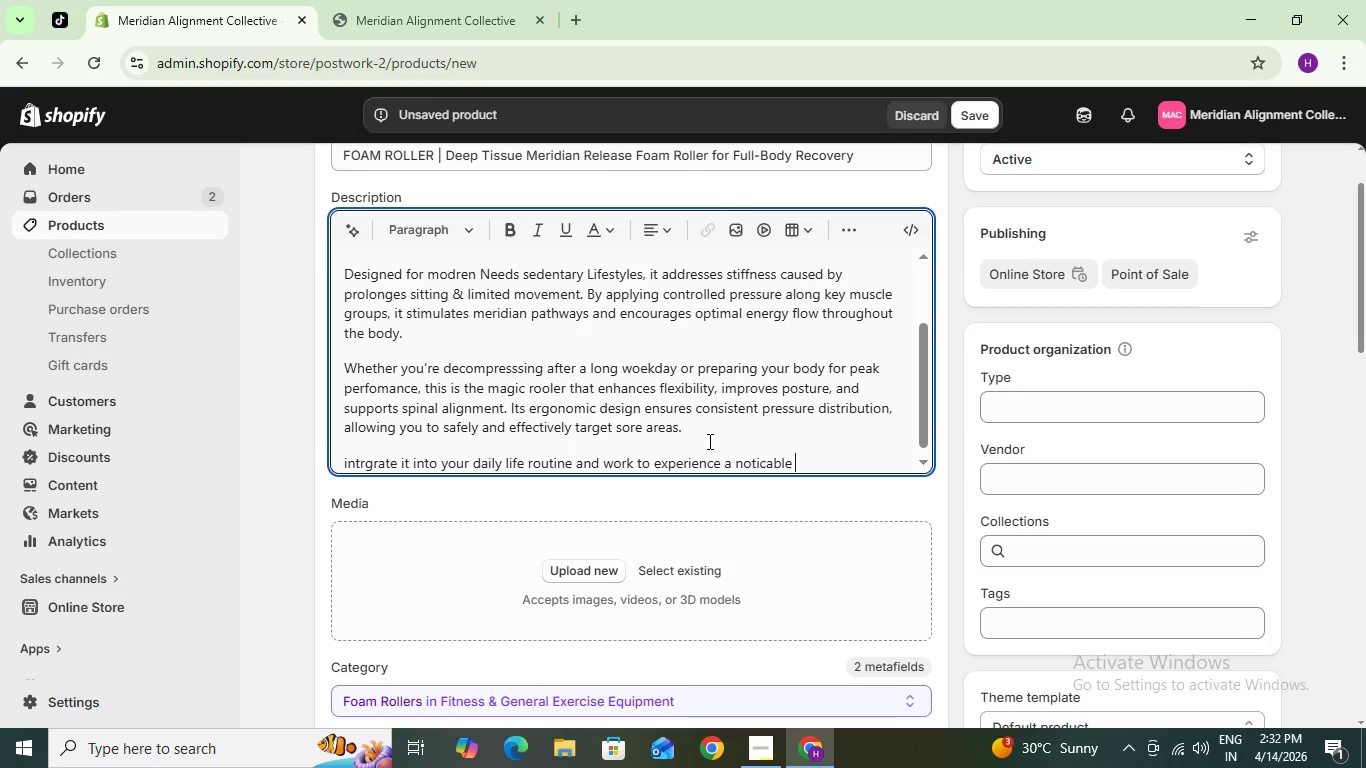 
key(Backspace)
key(Backspace)
key(Backspace)
key(Backspace)
key(Backspace)
type(eable shift-lr)
key(Backspace)
type(edd)
key(Backspace)
key(Backspace)
type(ss )
 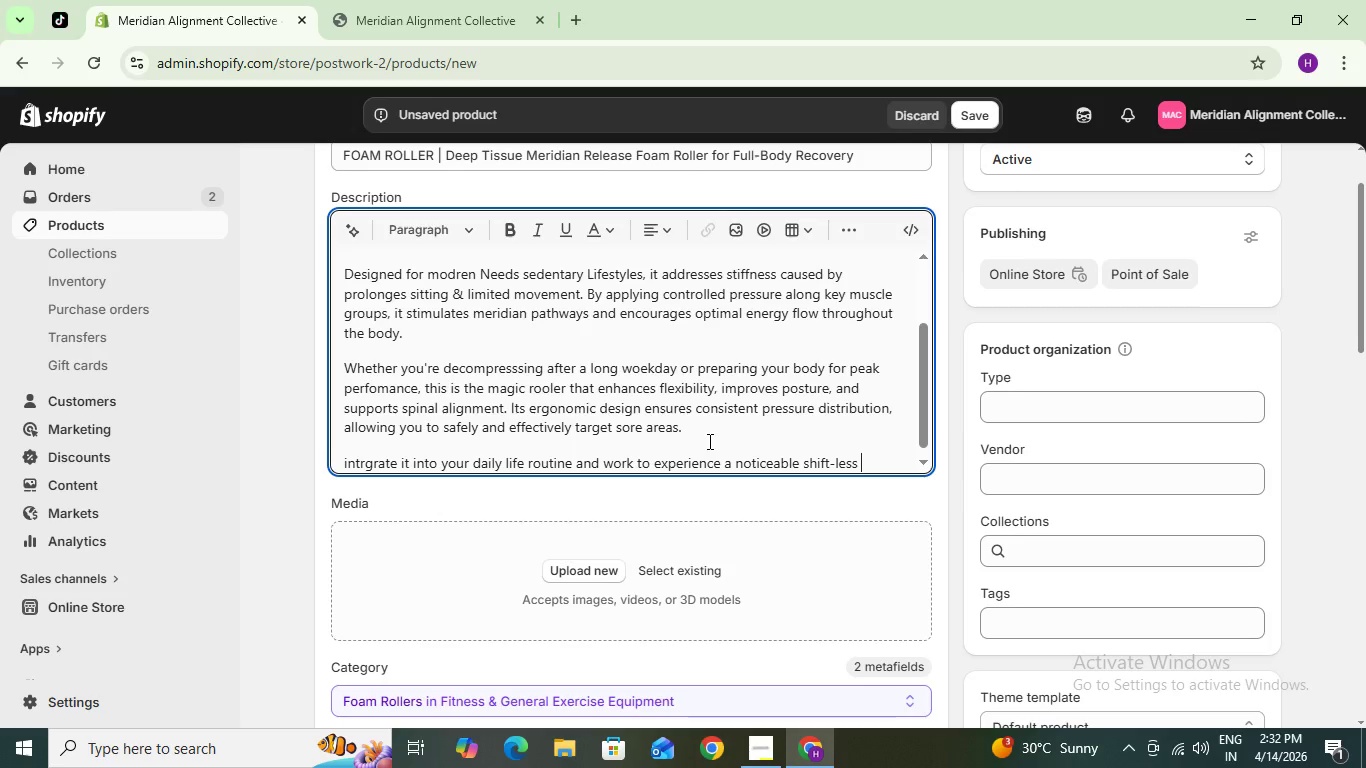 
type(tension,)
 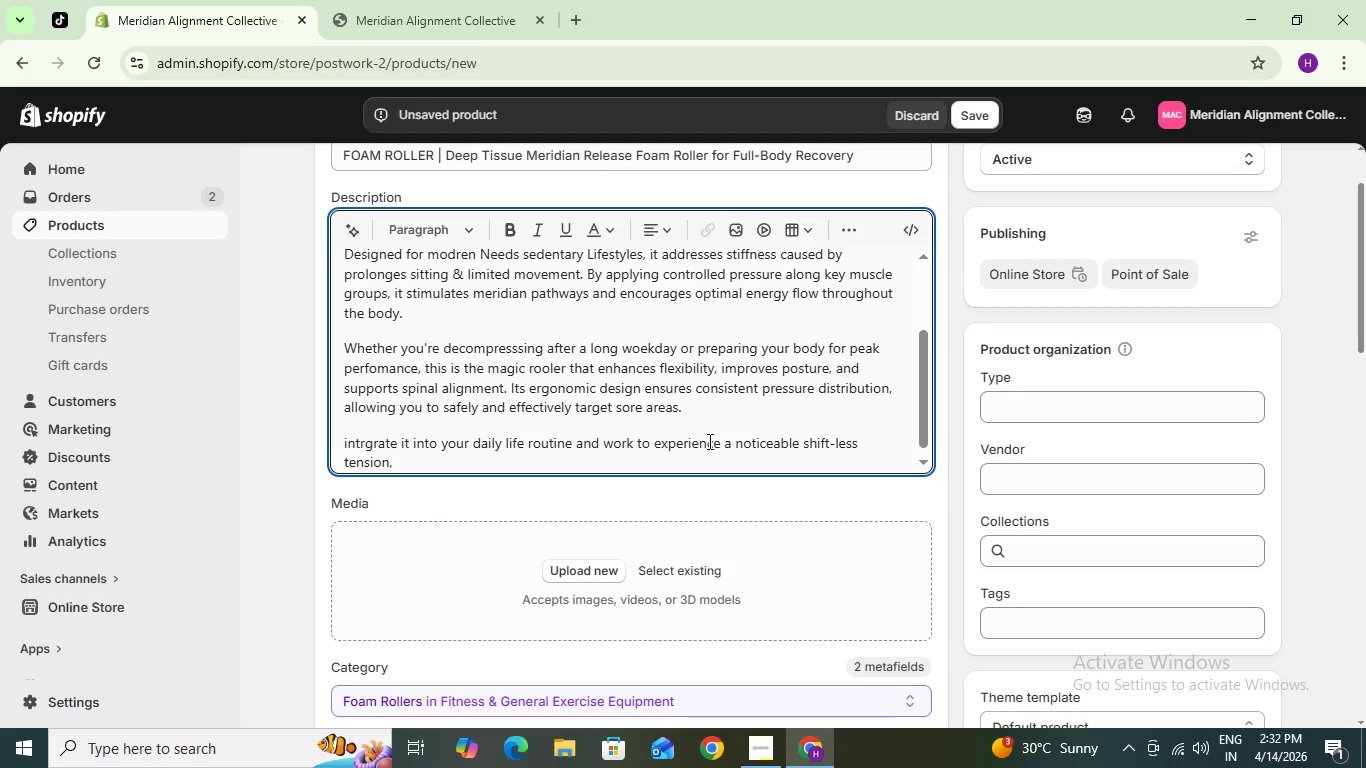 
type( n)
key(Backspace)
type(better)
 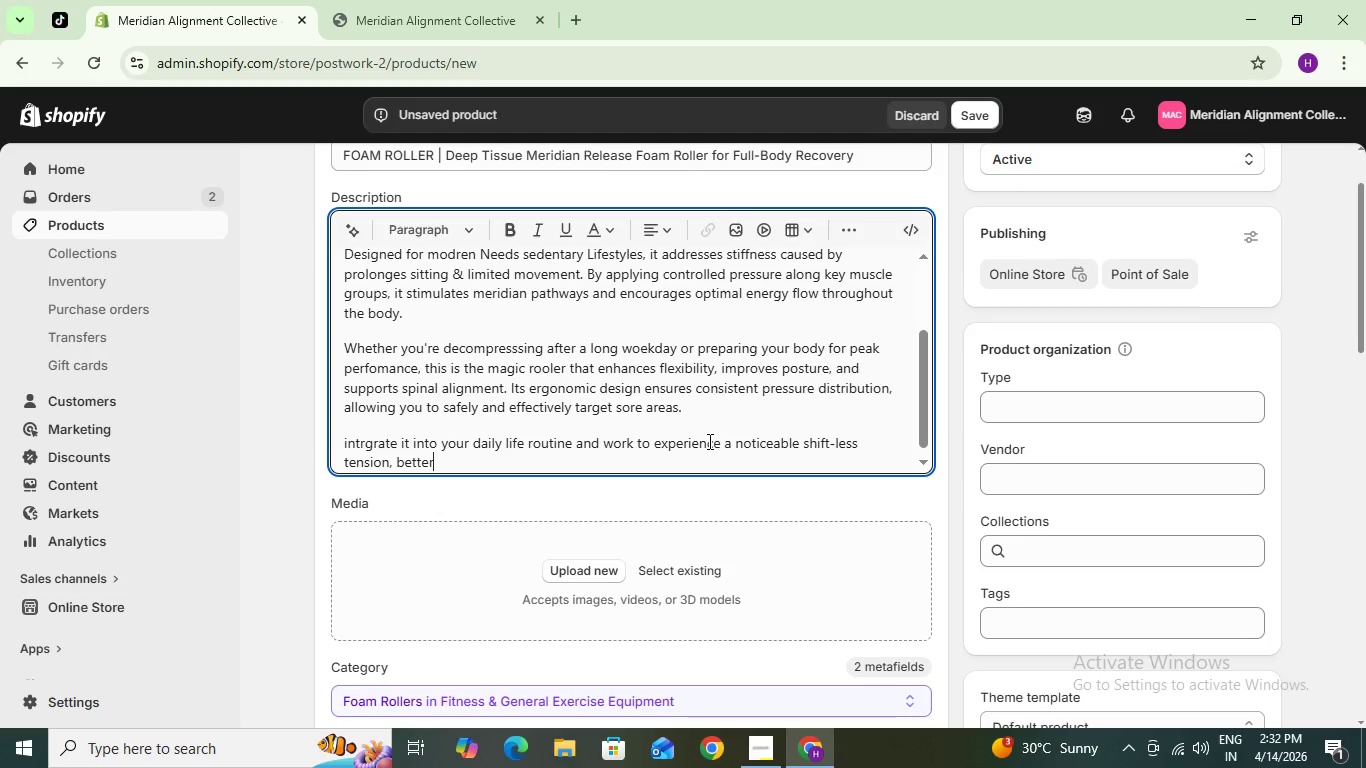 
type( mobility, and a renewed sense of physiv)
key(Backspace)
type(cal)
 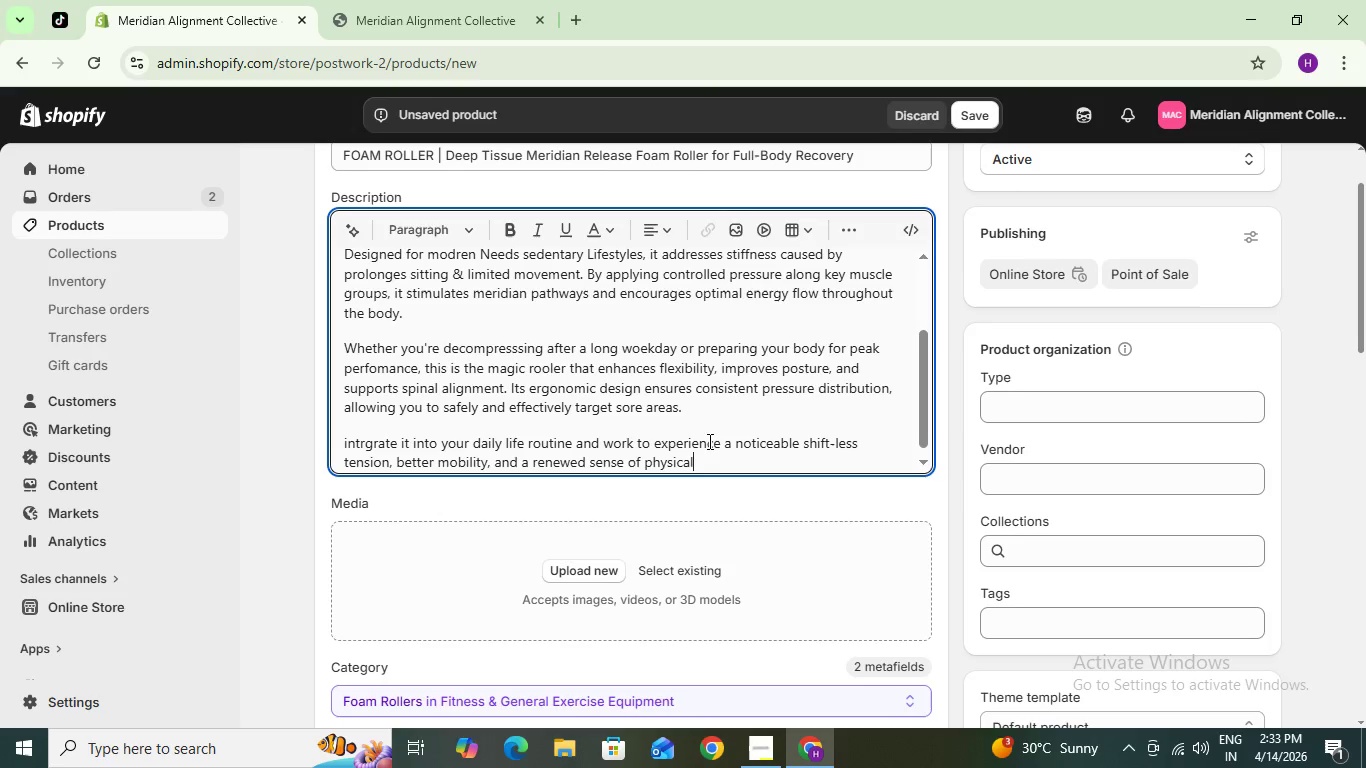 
type( ease.)
 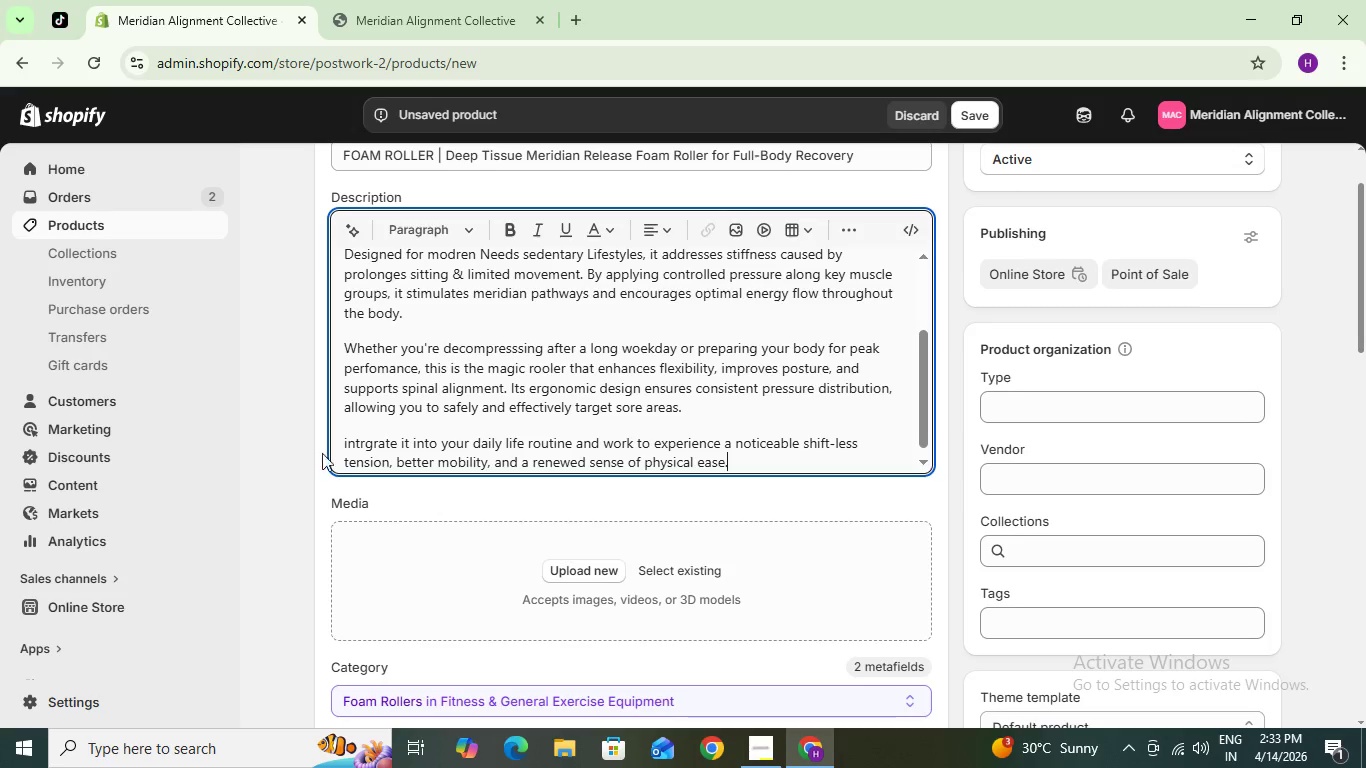 
left_click([345, 443])
 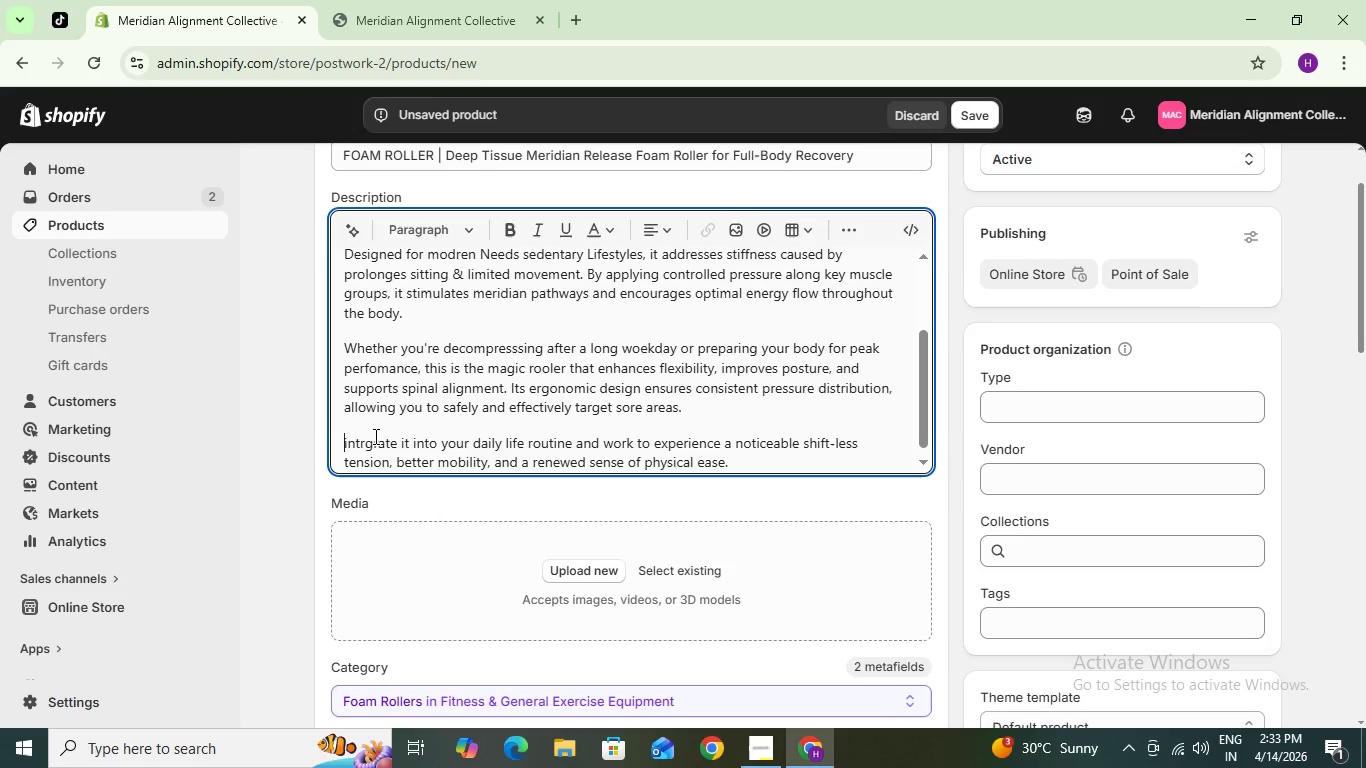 
key(ArrowRight)
 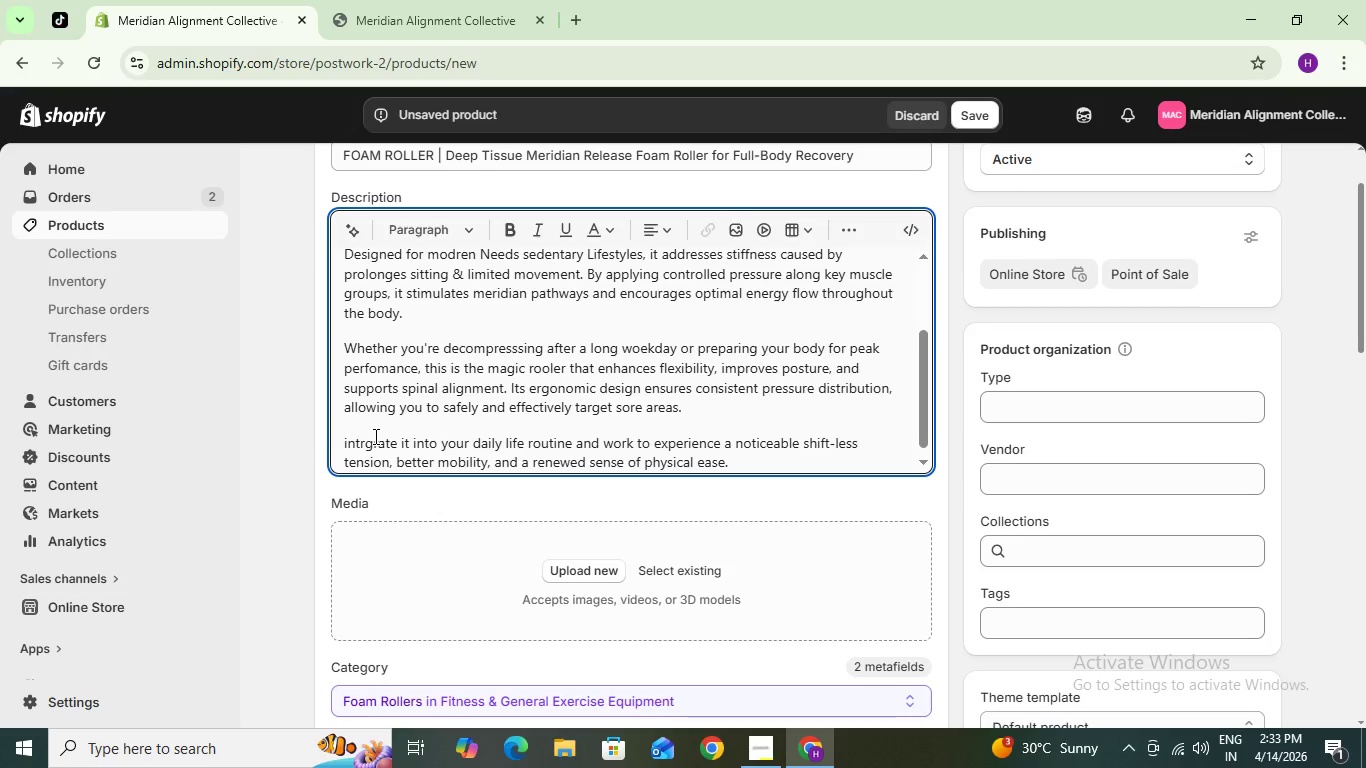 
key(Backspace)
type(So what are you waiting for?I)
 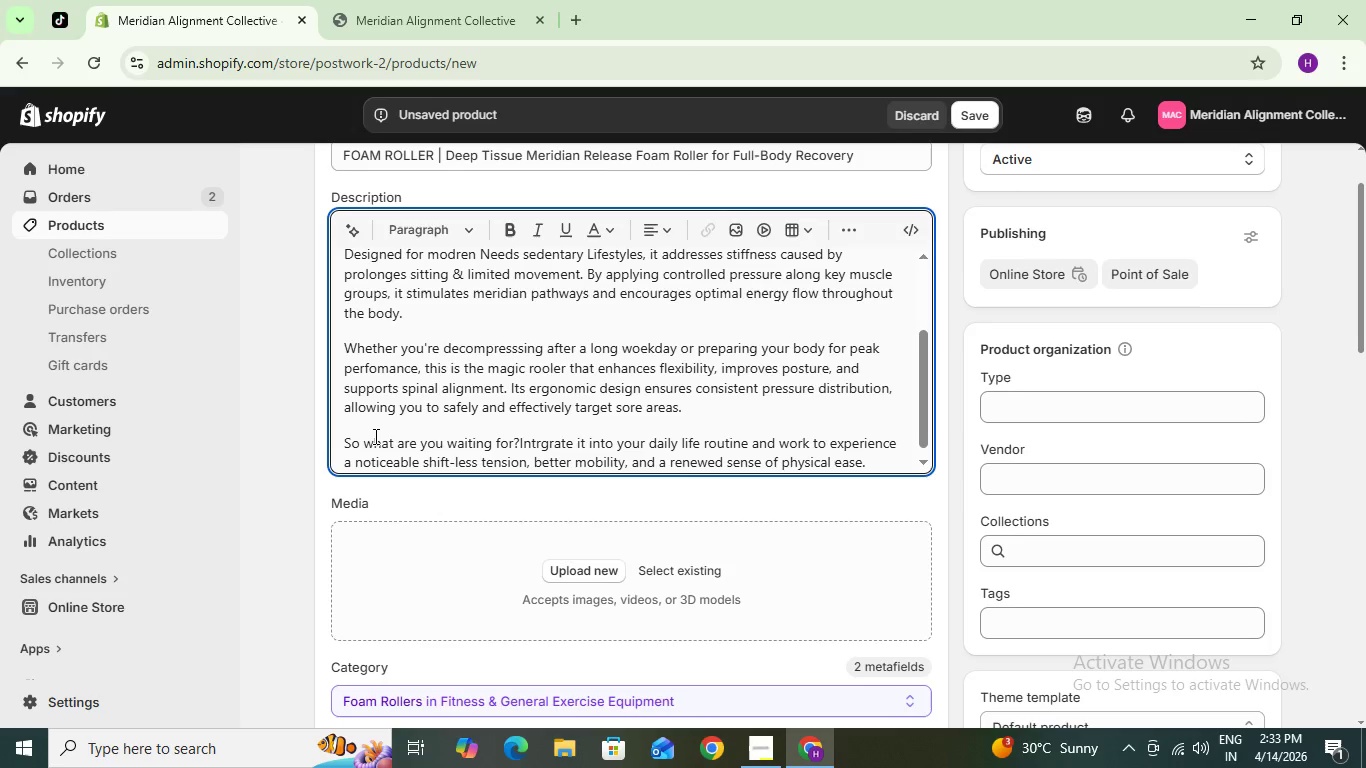 
key(ArrowLeft)
 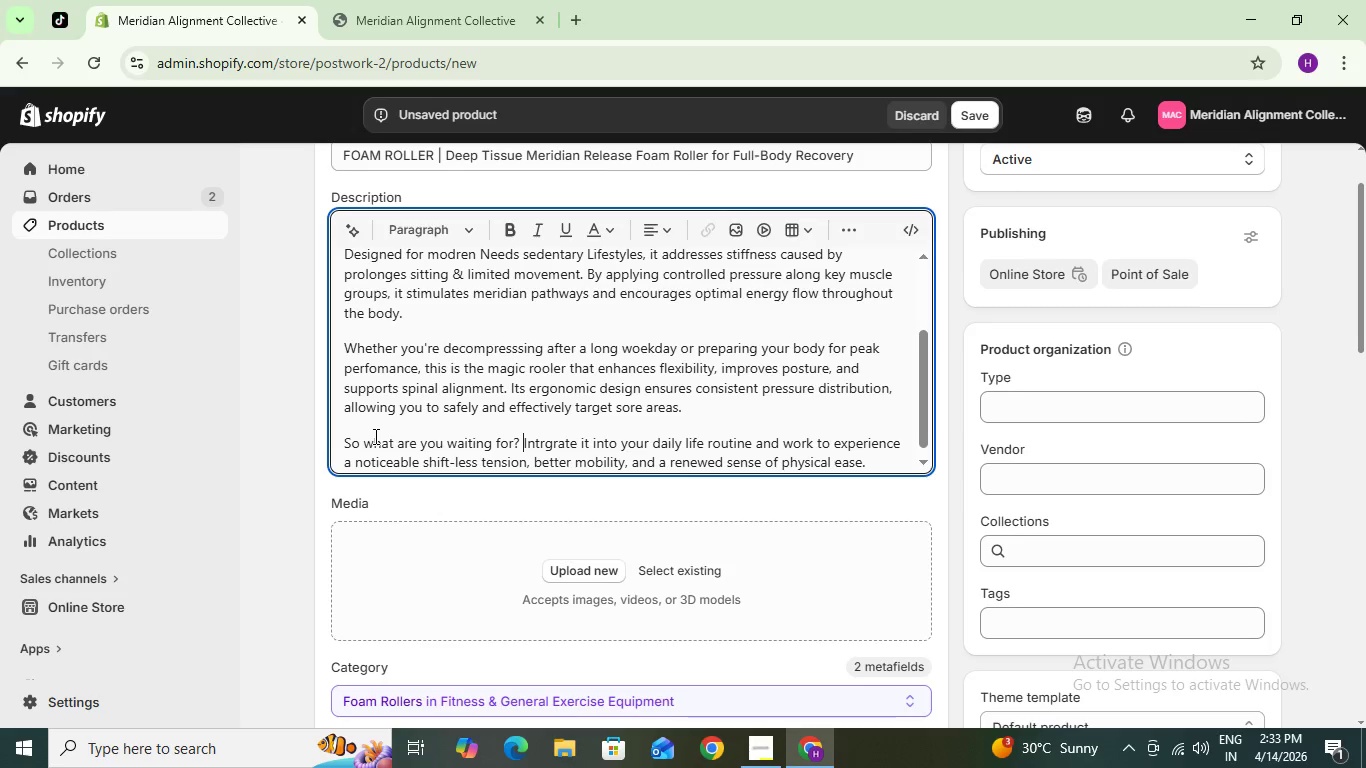 
key(Space)
 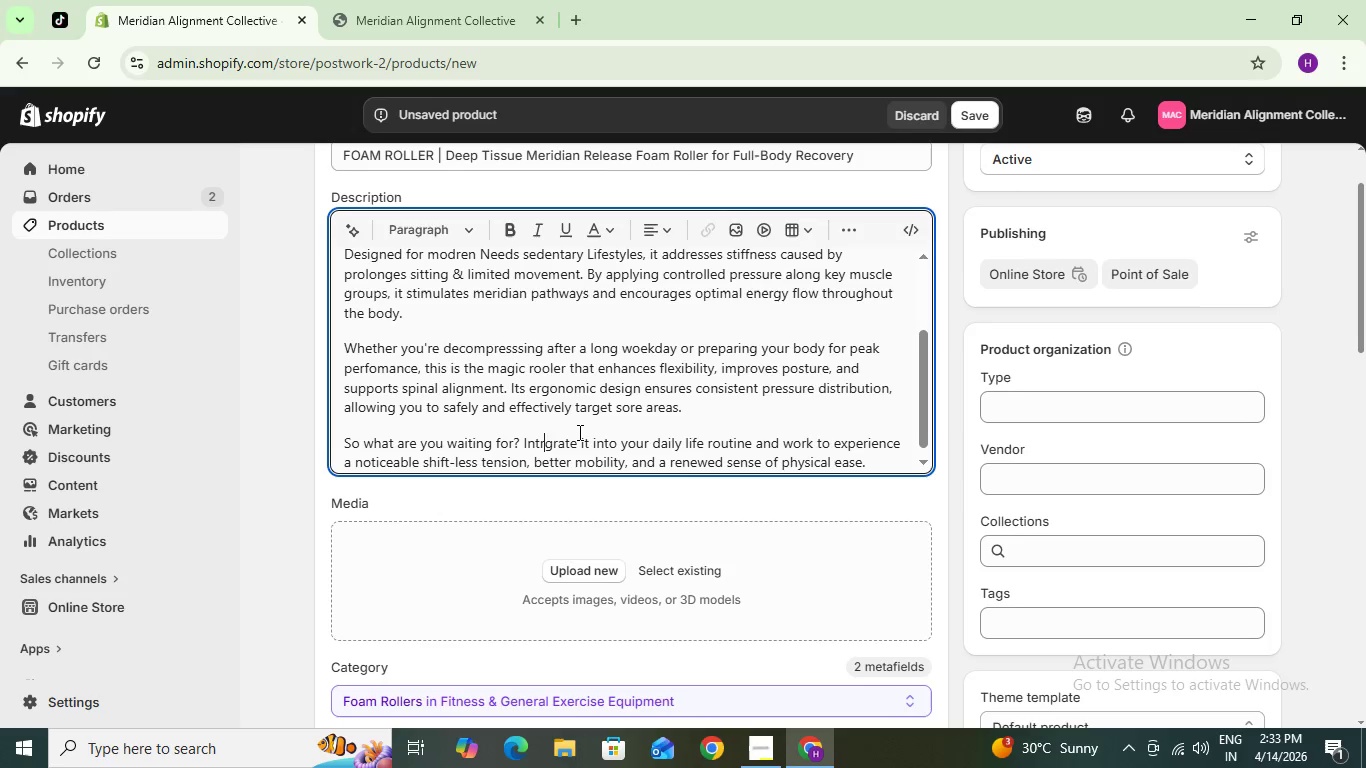 
key(Backspace)
 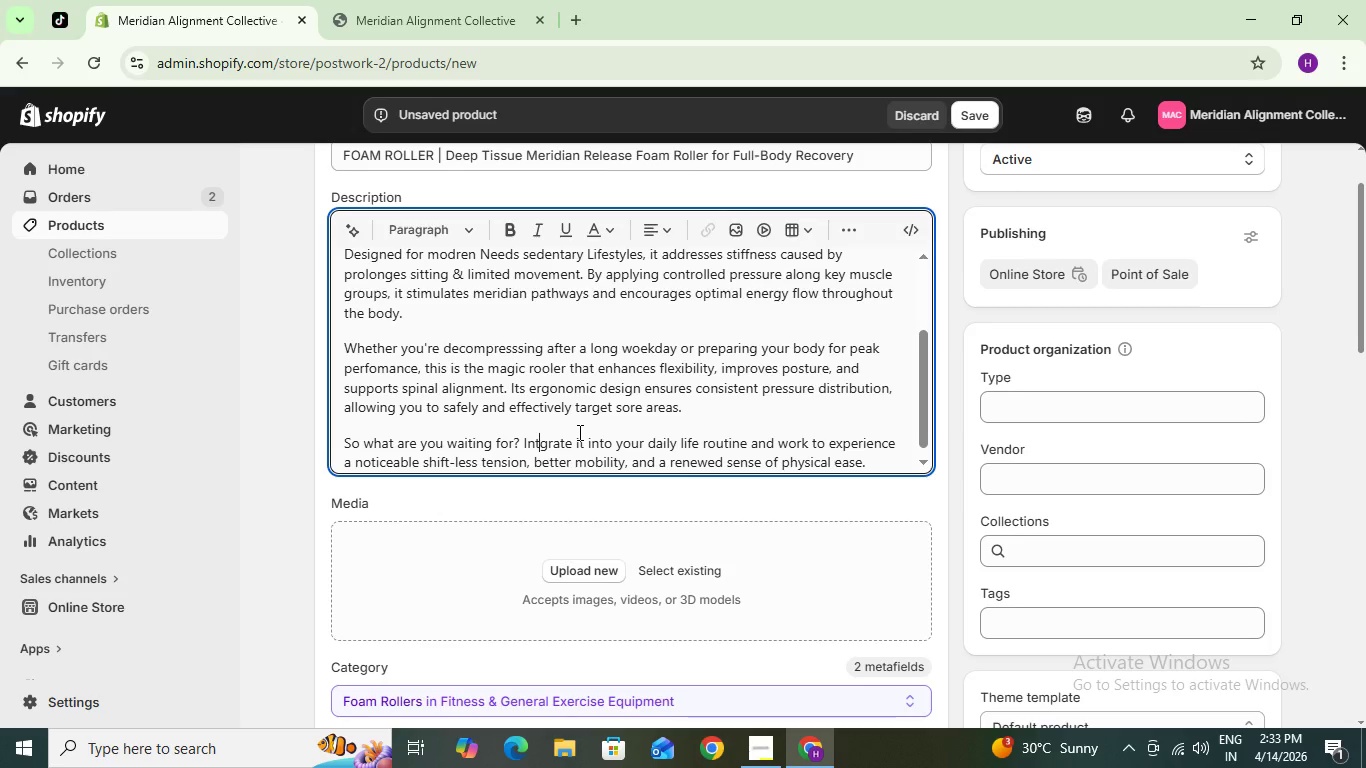 
key(E)
 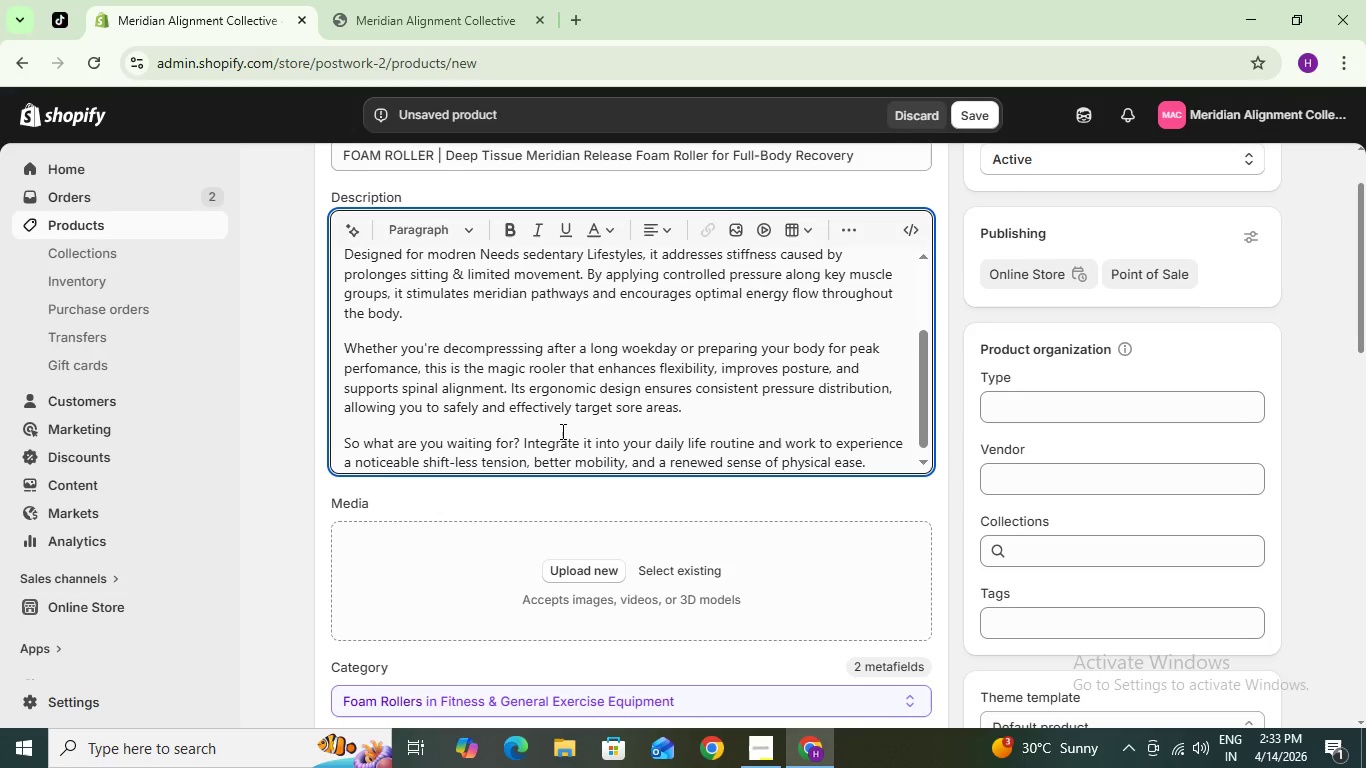 
wait(5.28)
 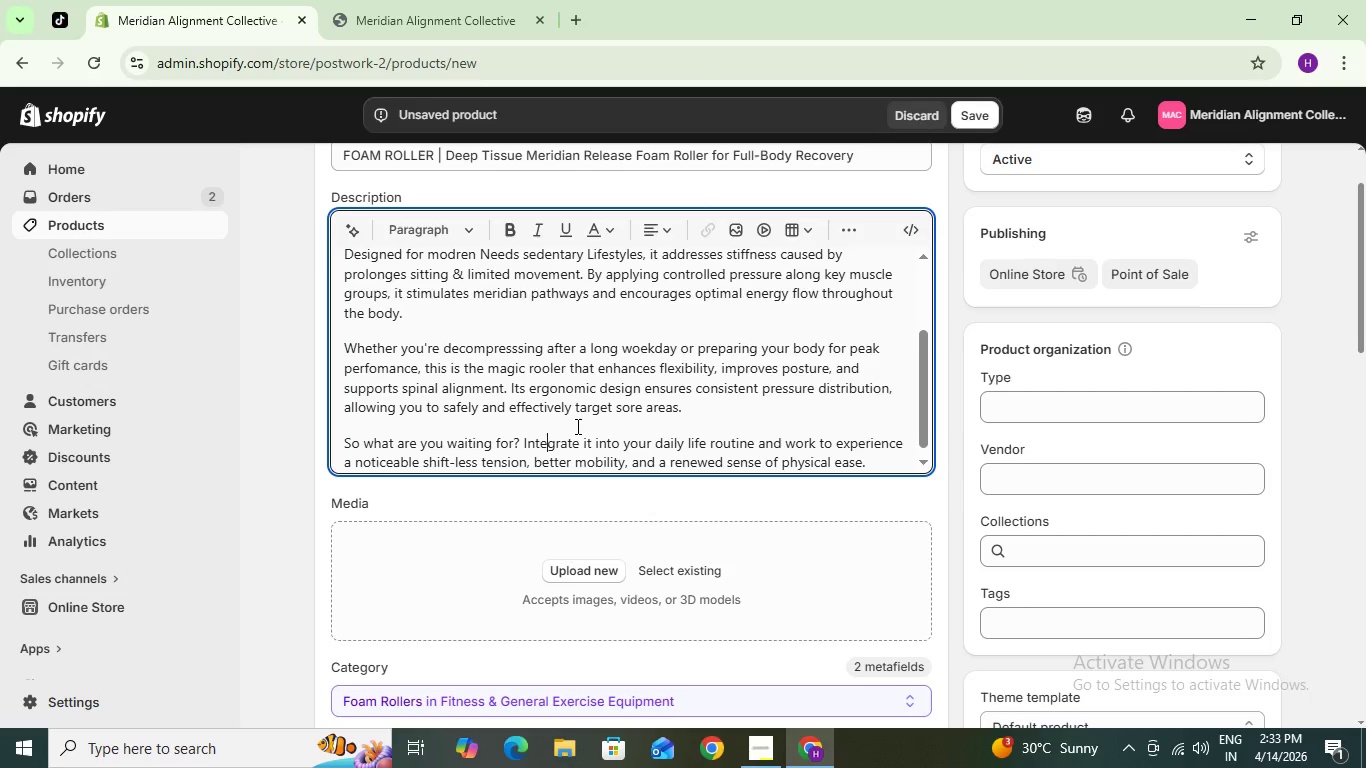 
scroll: coordinate [826, 418], scroll_direction: down, amount: 3.0
 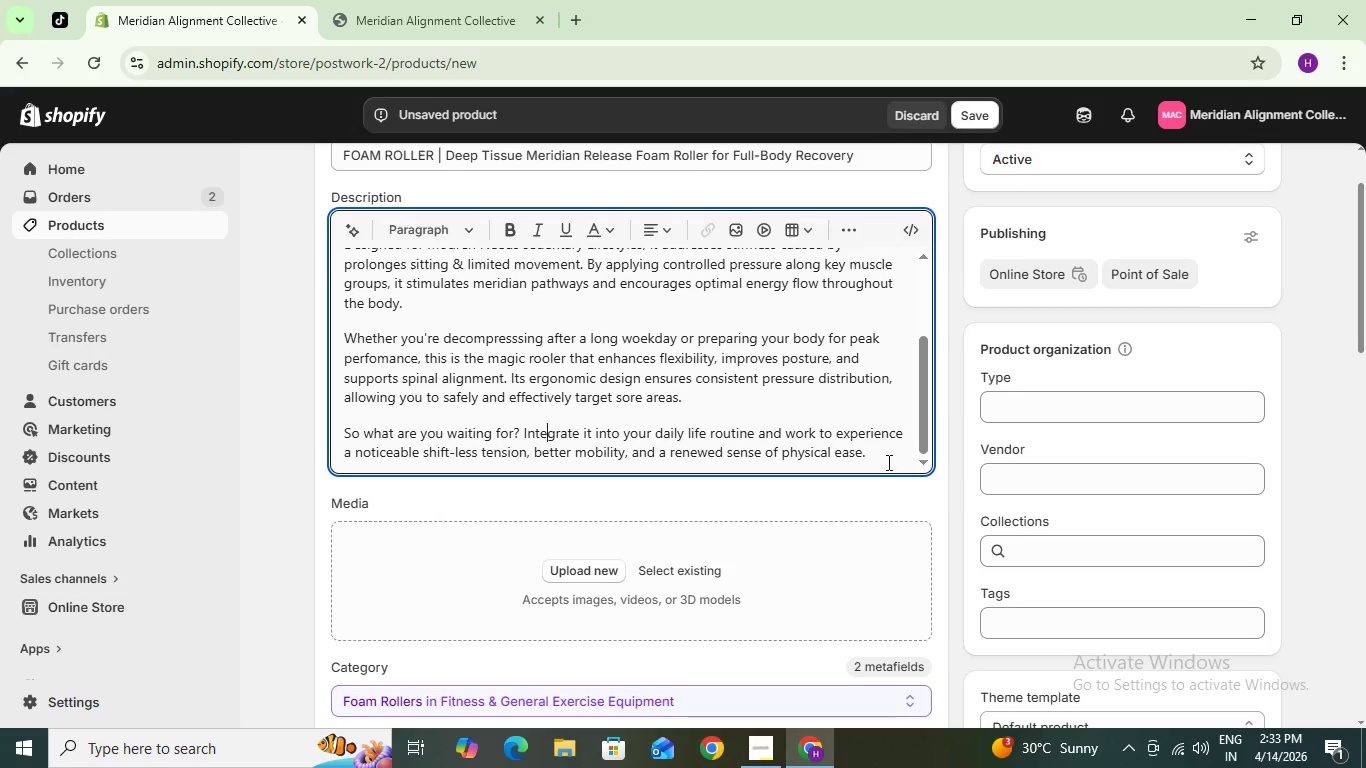 
left_click([887, 462])
 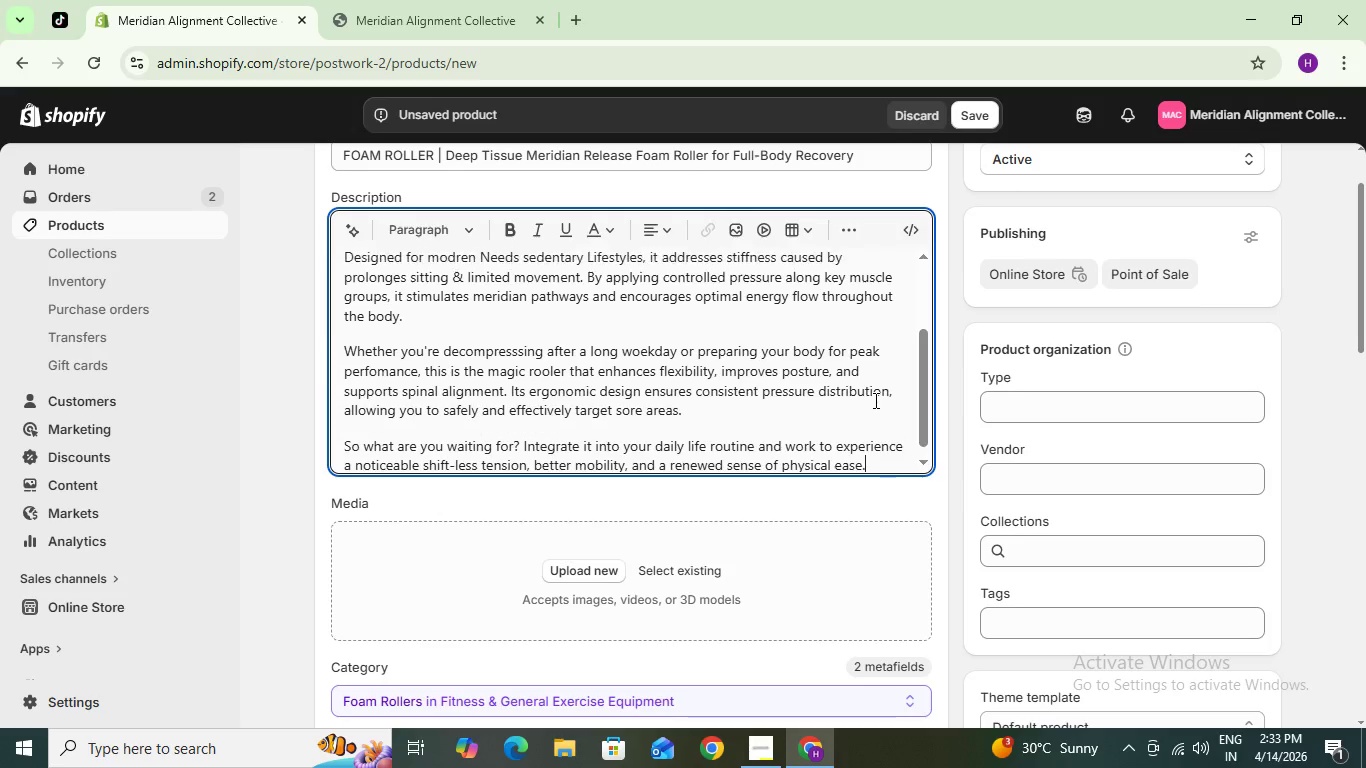 
scroll: coordinate [871, 398], scroll_direction: up, amount: 10.0
 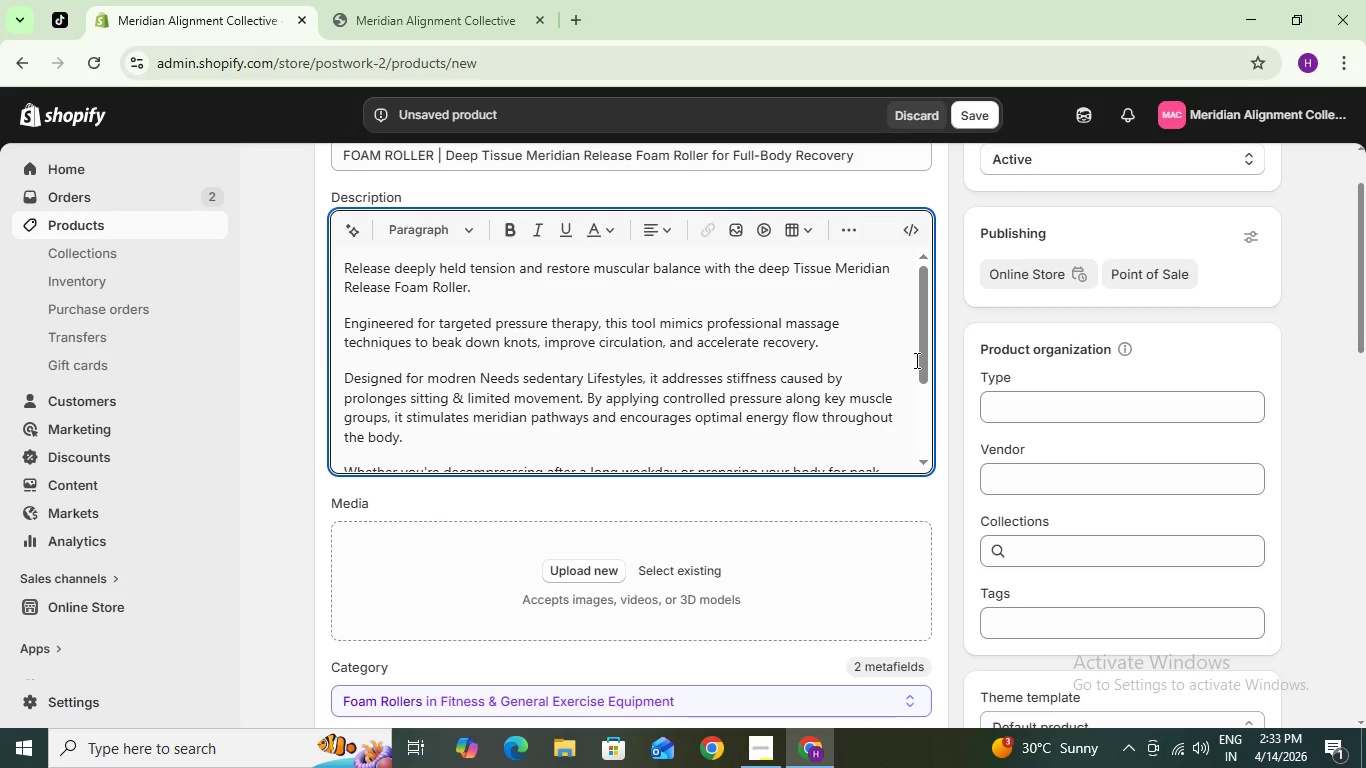 
scroll: coordinate [888, 389], scroll_direction: down, amount: 5.0
 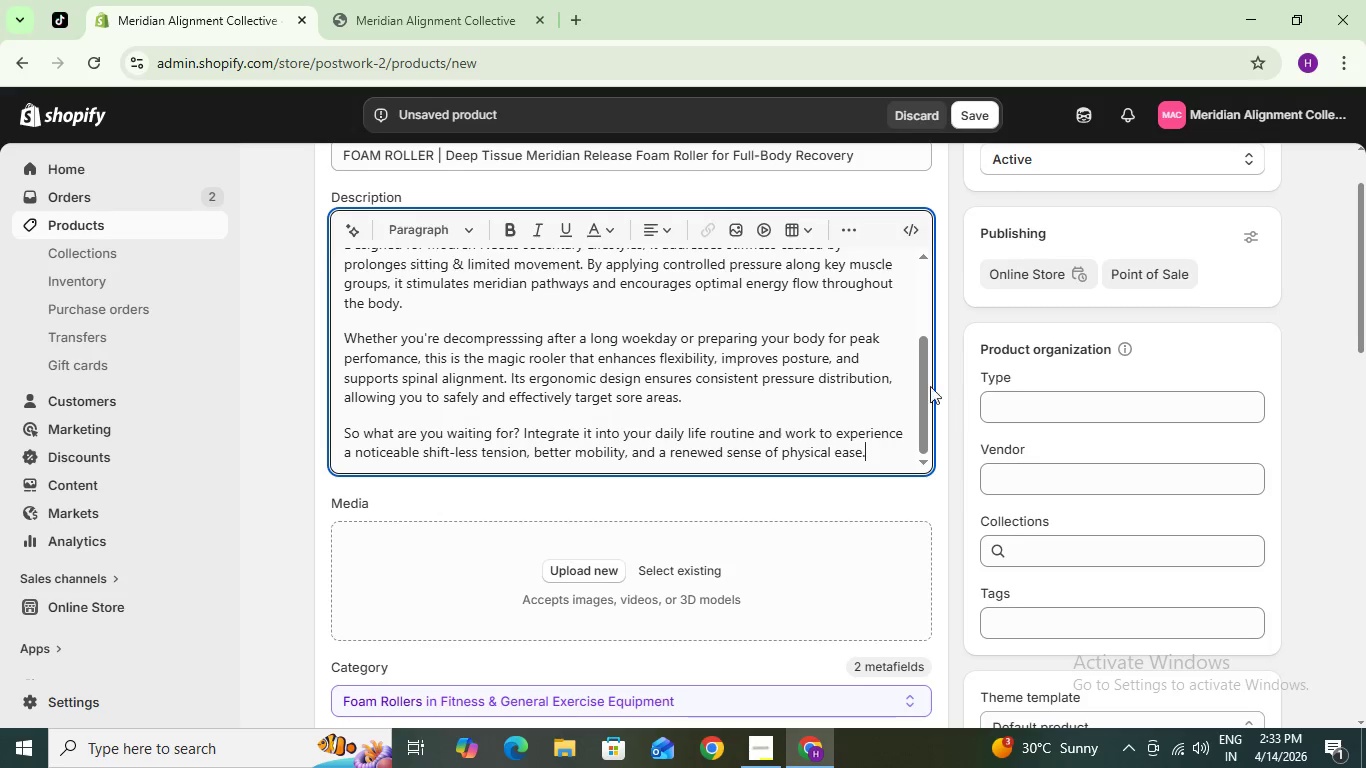 
scroll: coordinate [949, 320], scroll_direction: up, amount: 13.0
 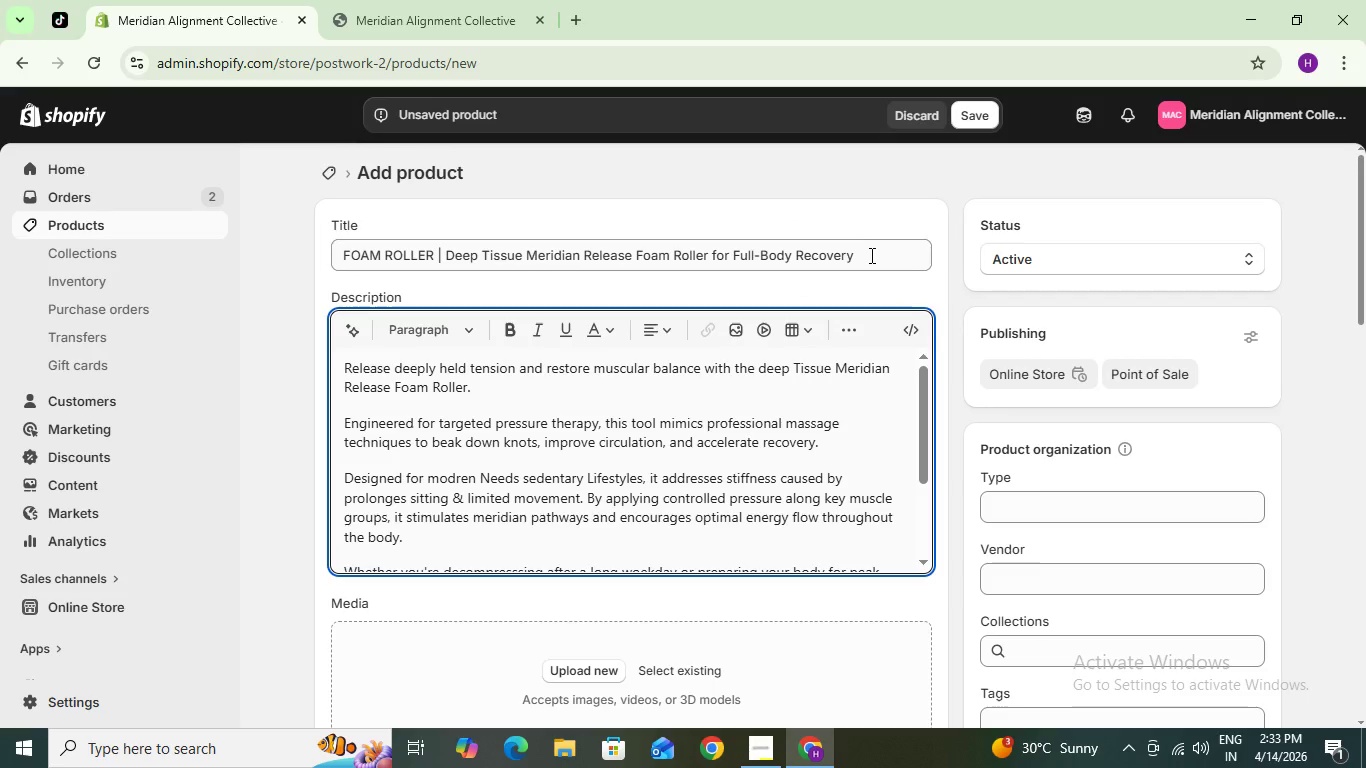 
left_click([872, 256])
 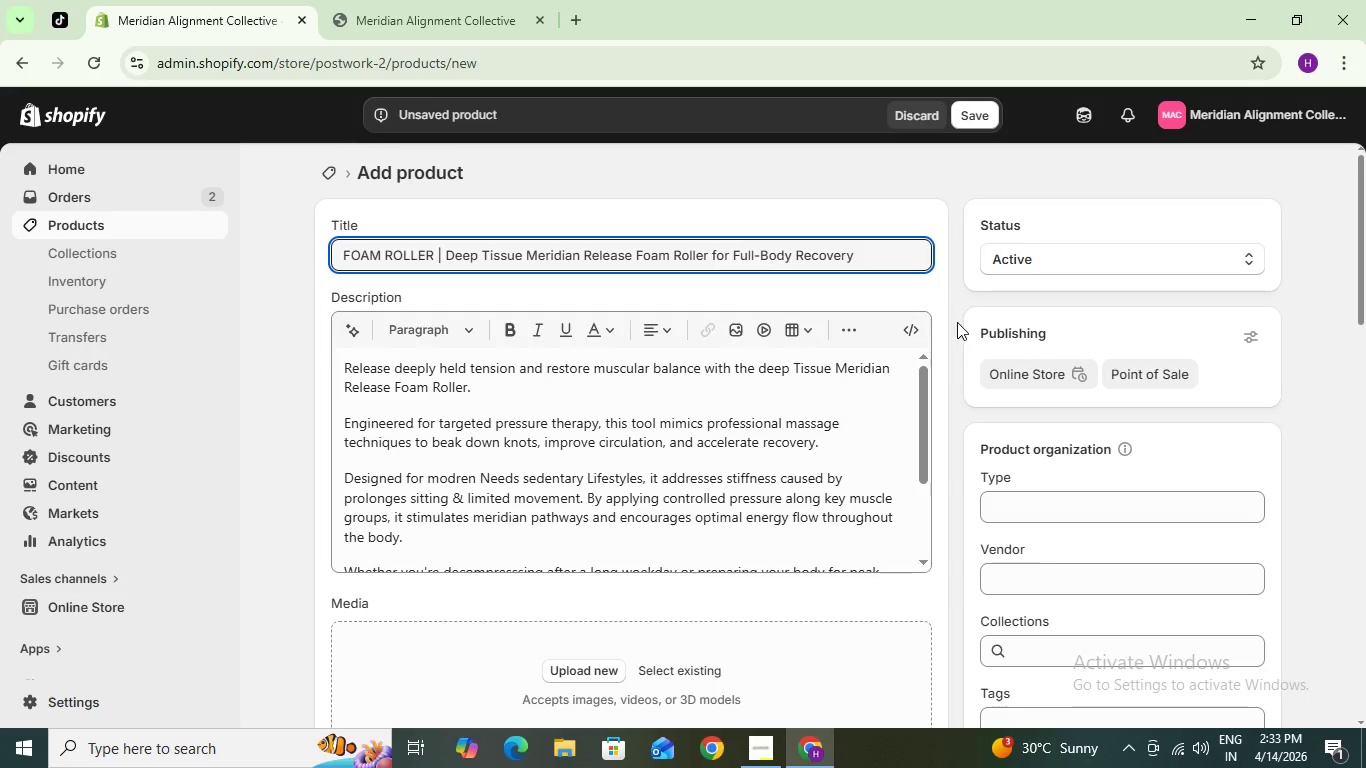 
left_click([957, 322])
 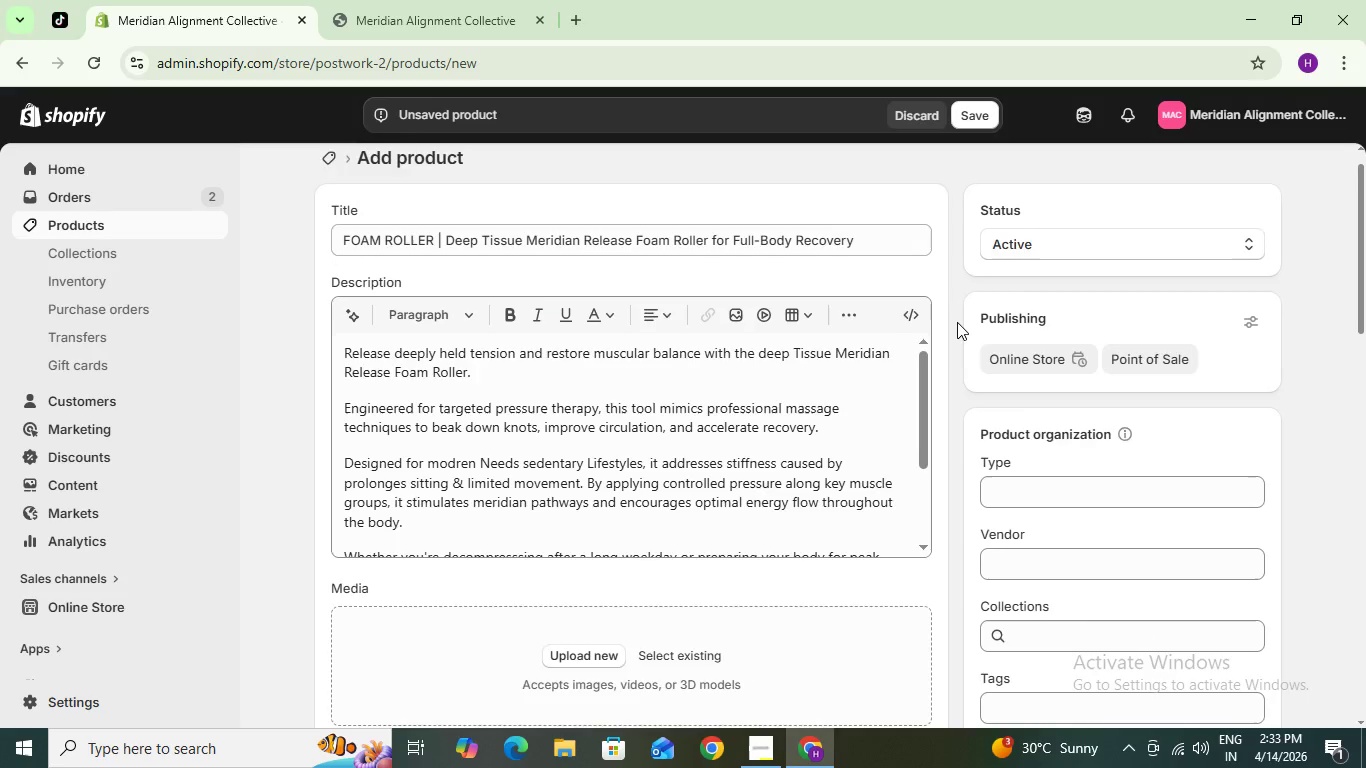 
scroll: coordinate [680, 294], scroll_direction: down, amount: 4.0
 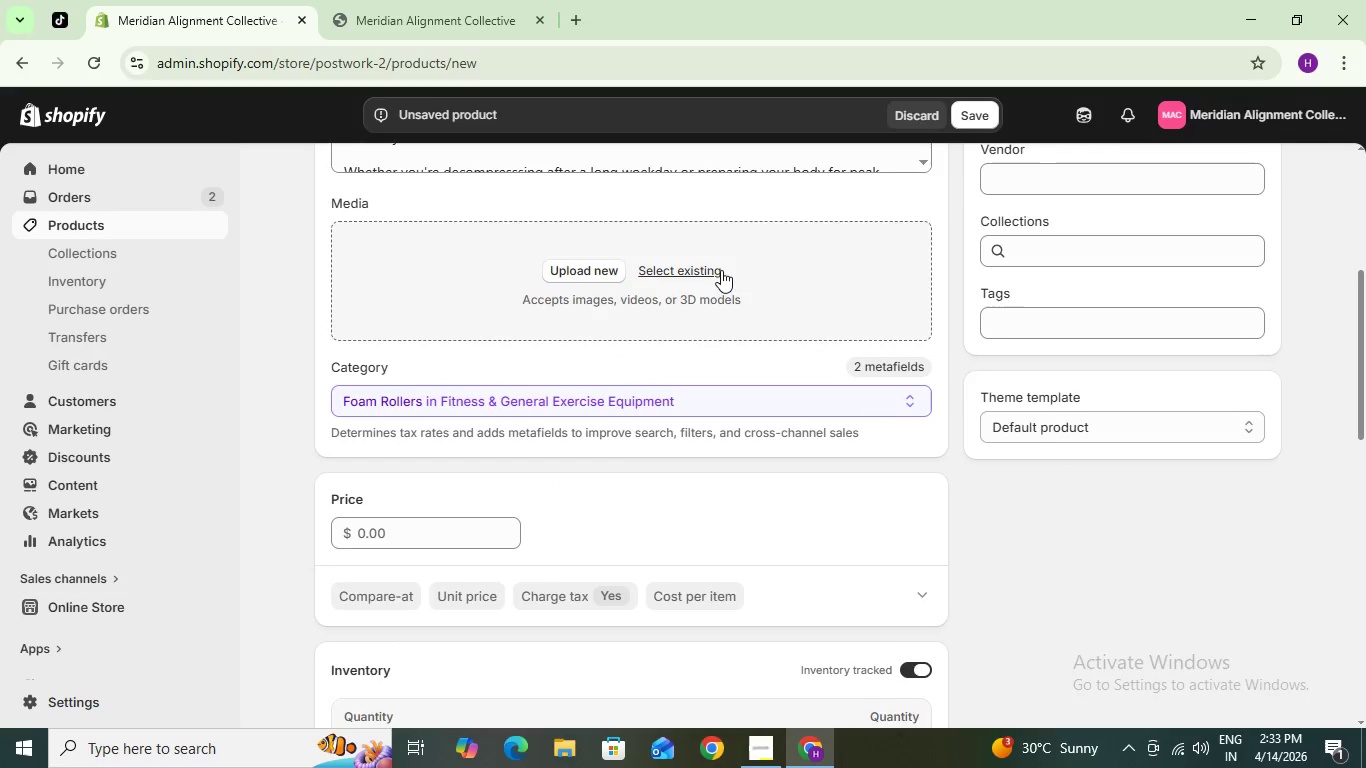 
scroll: coordinate [978, 297], scroll_direction: up, amount: 7.0
 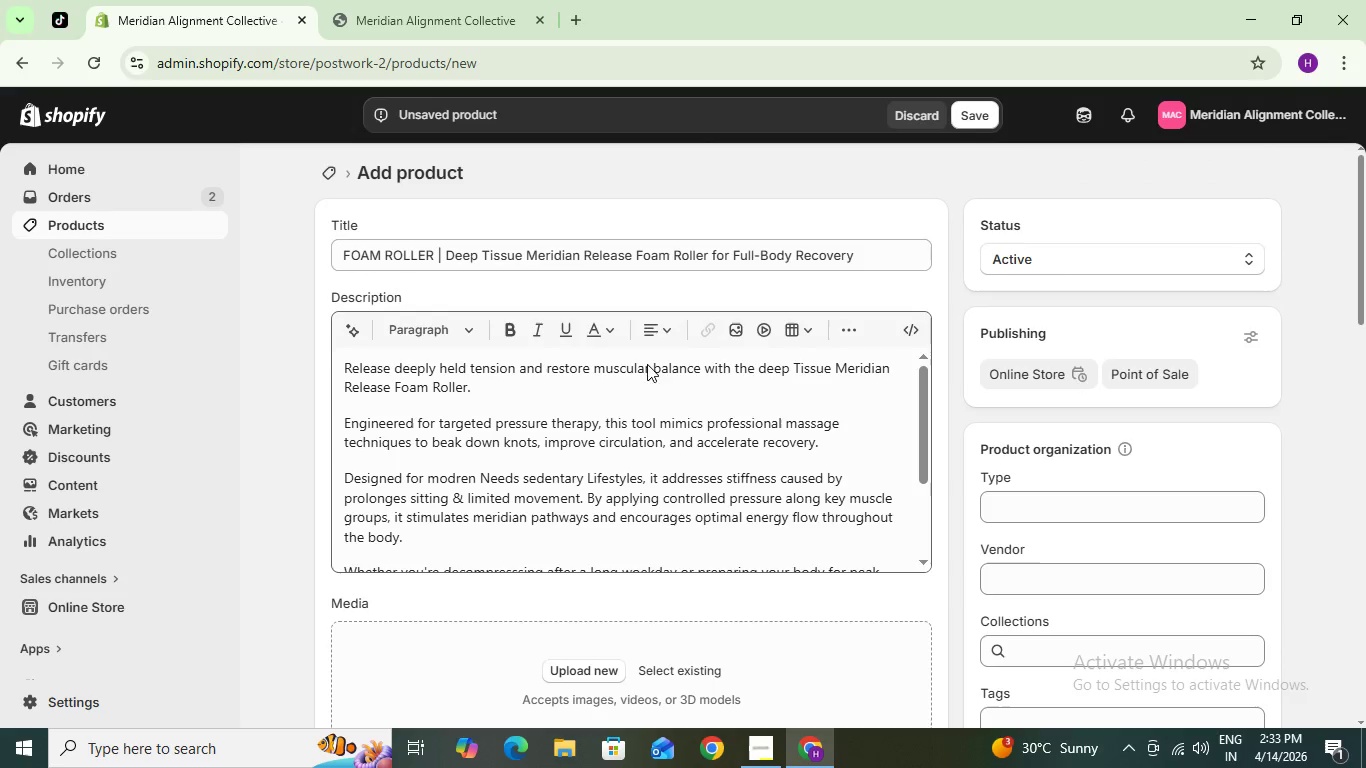 
scroll: coordinate [634, 378], scroll_direction: down, amount: 4.0
 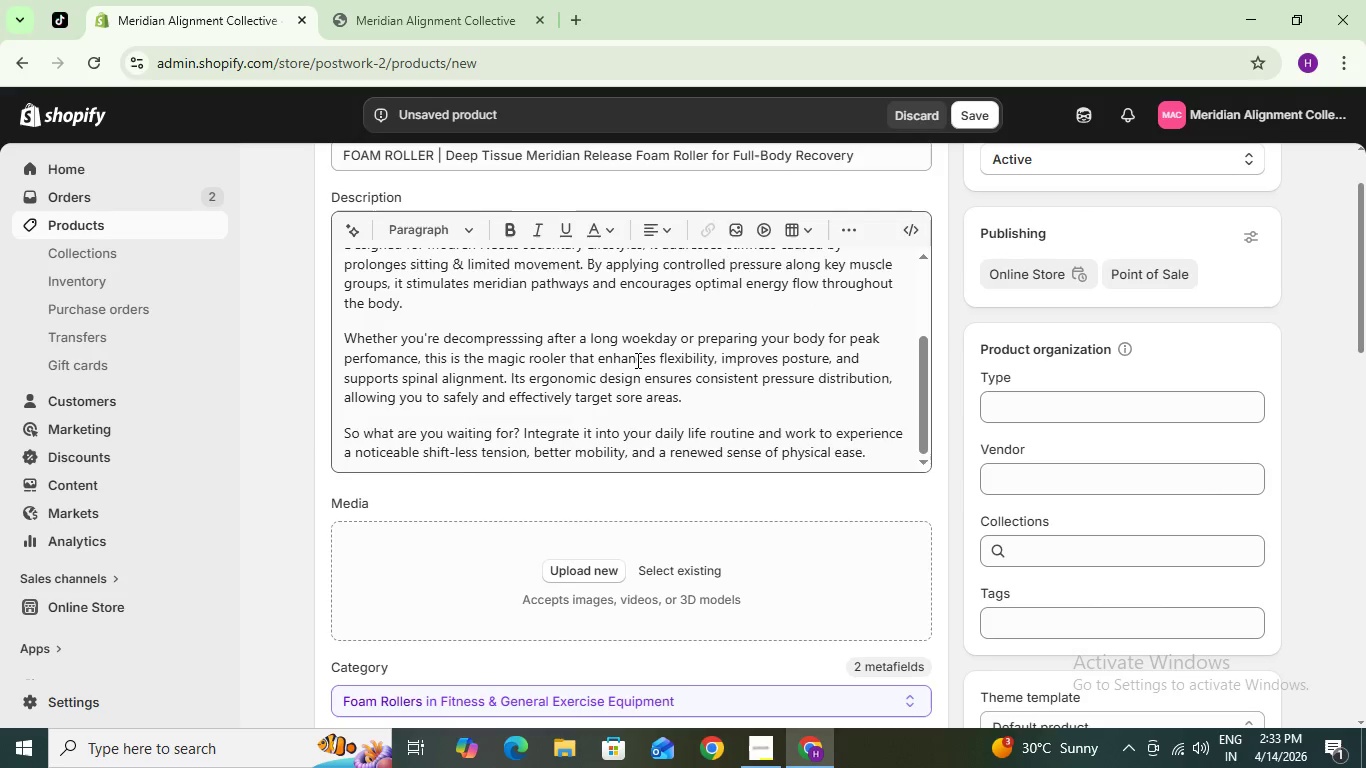 
scroll: coordinate [636, 346], scroll_direction: up, amount: 6.0
 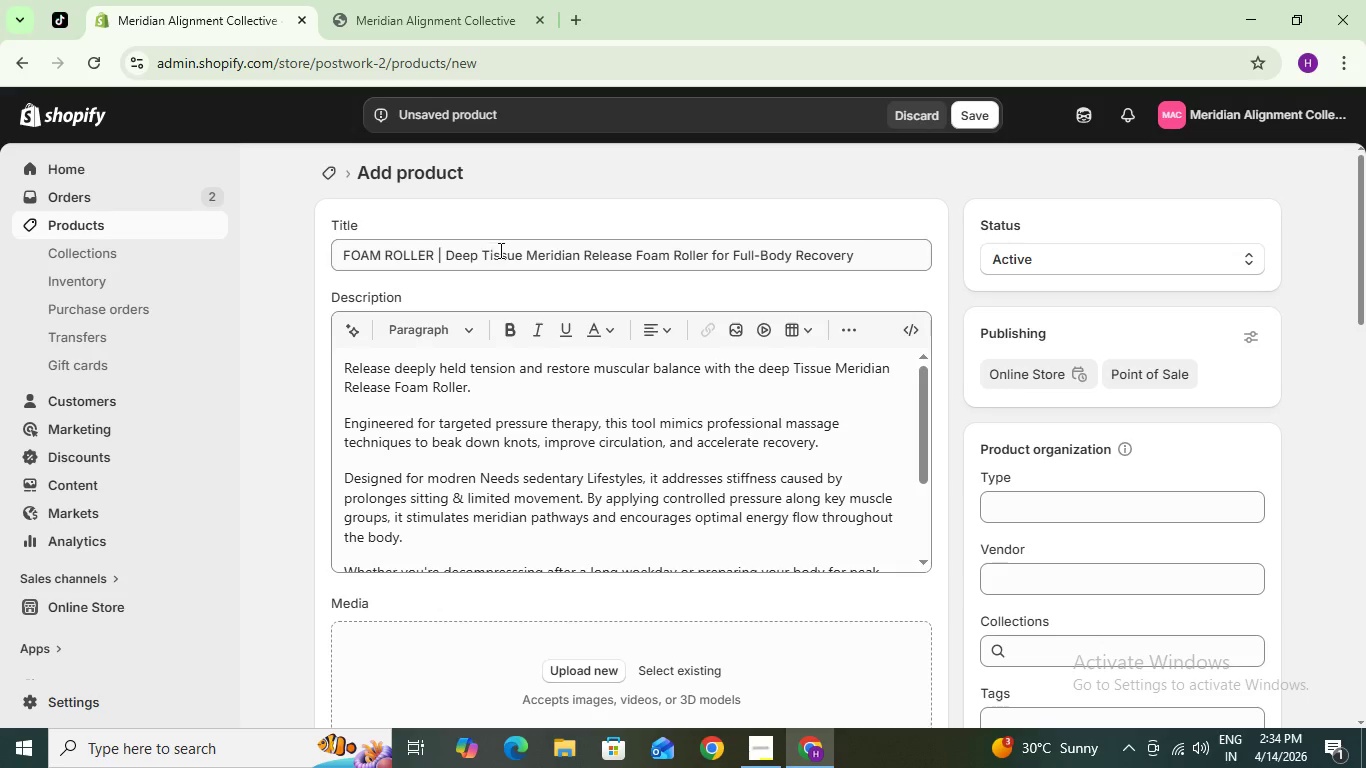 
scroll: coordinate [611, 545], scroll_direction: down, amount: 6.0
 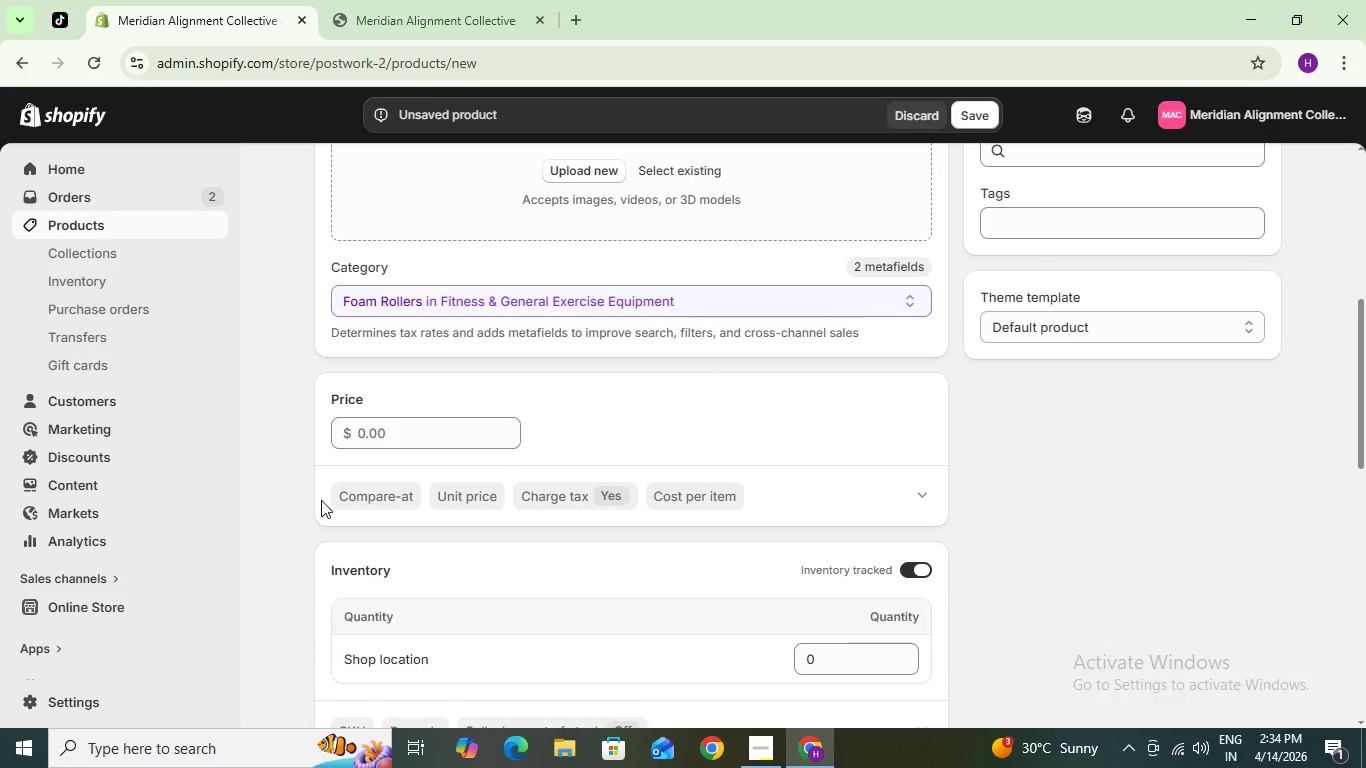 
left_click([382, 493])
 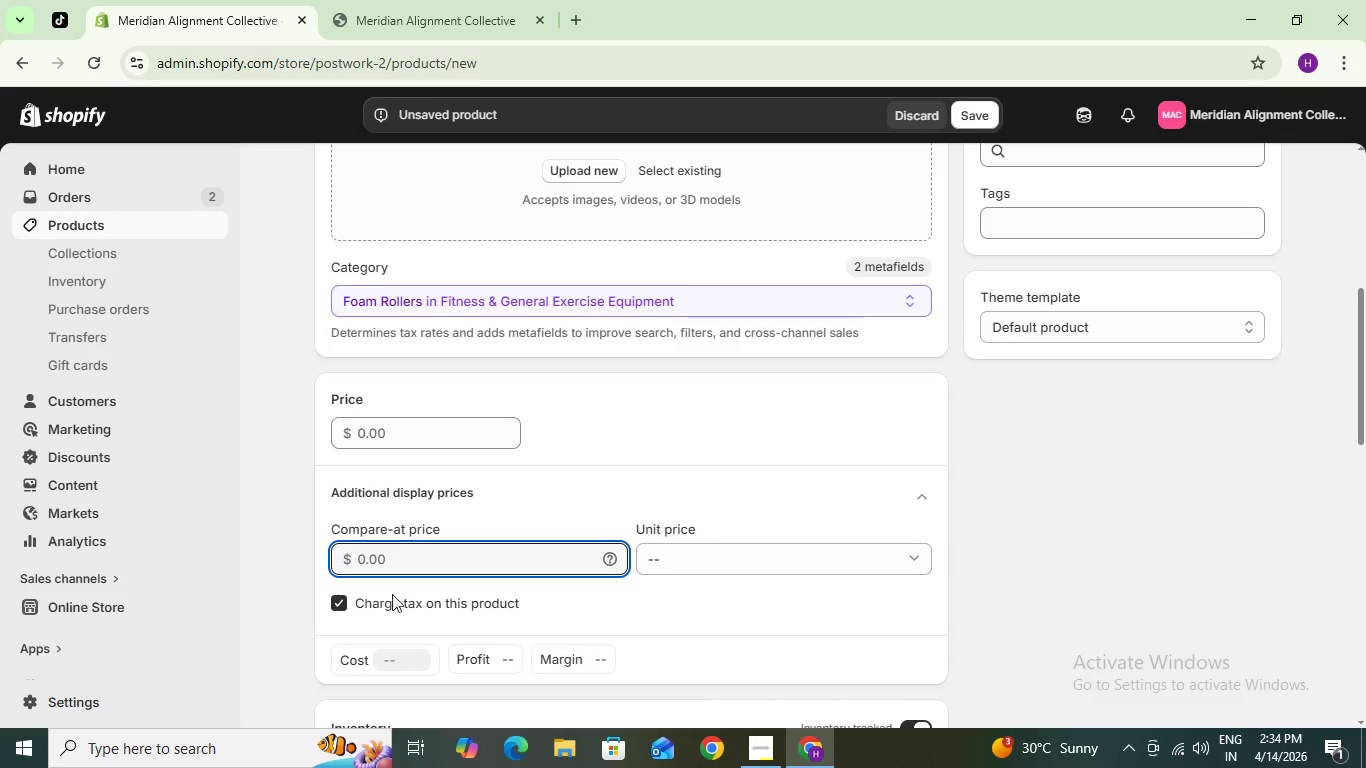 
left_click([394, 652])
 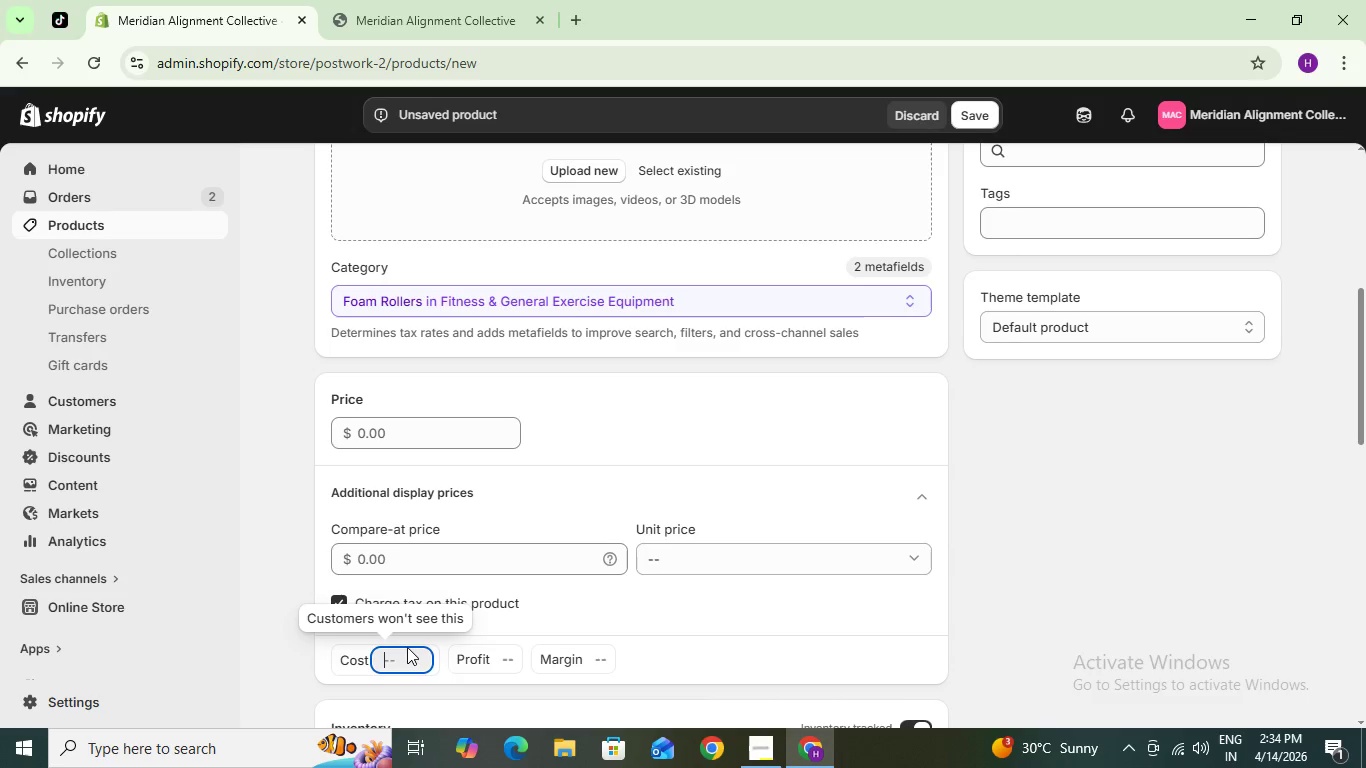 
type(19.99)
 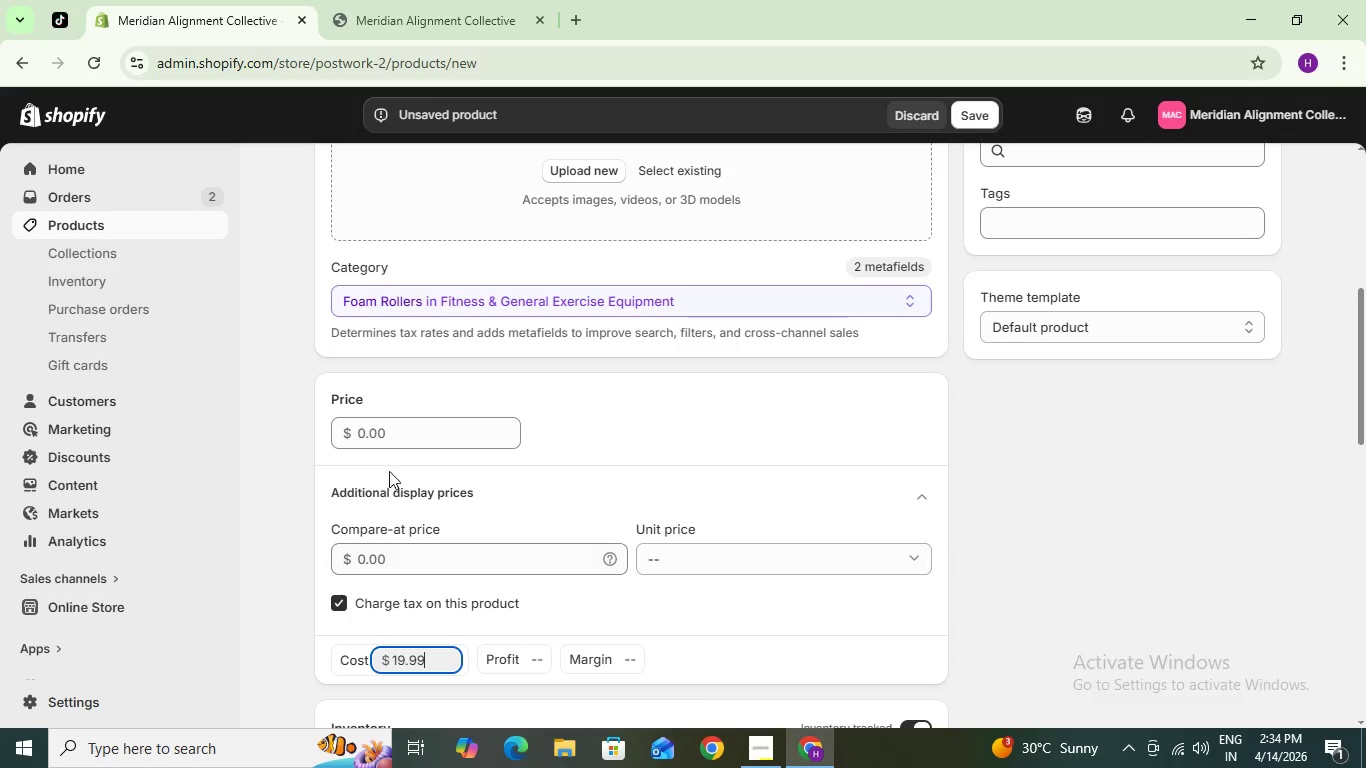 
left_click([409, 430])
 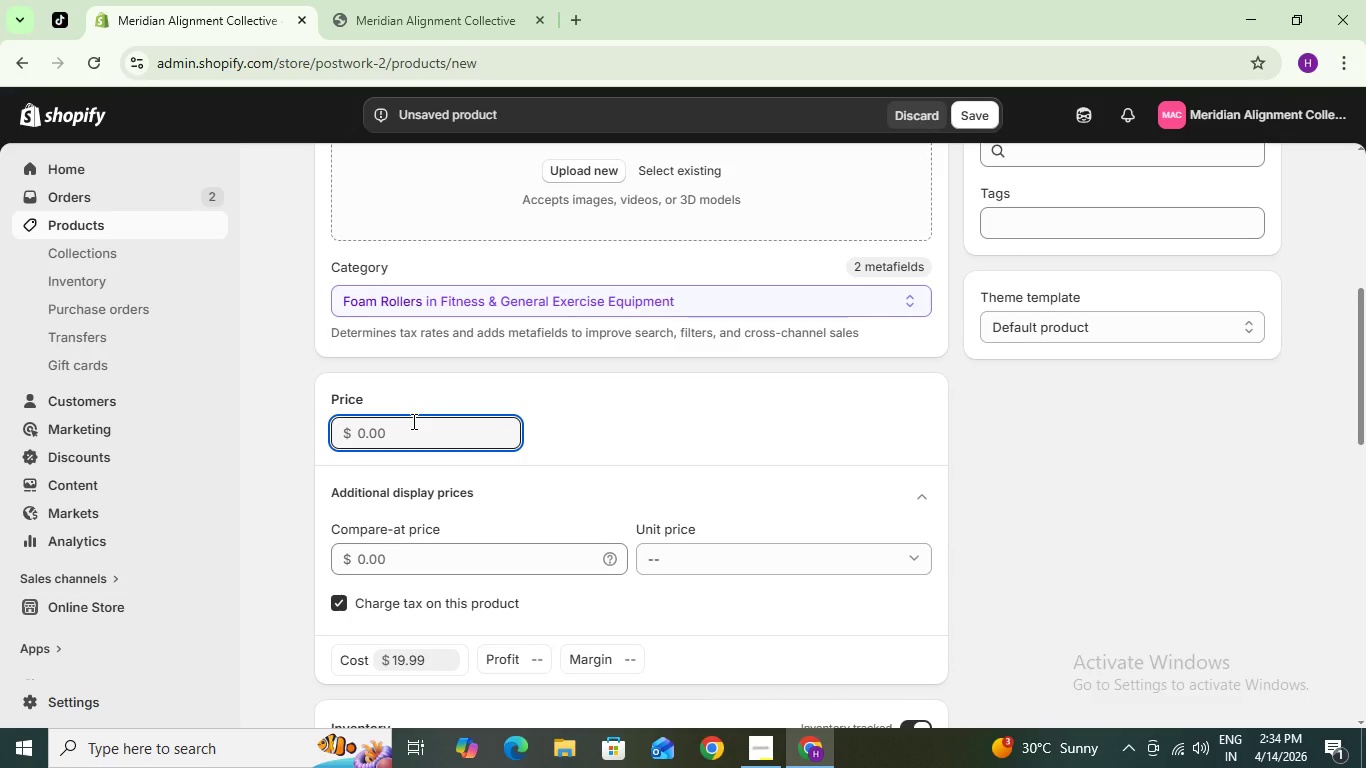 
type(13)
 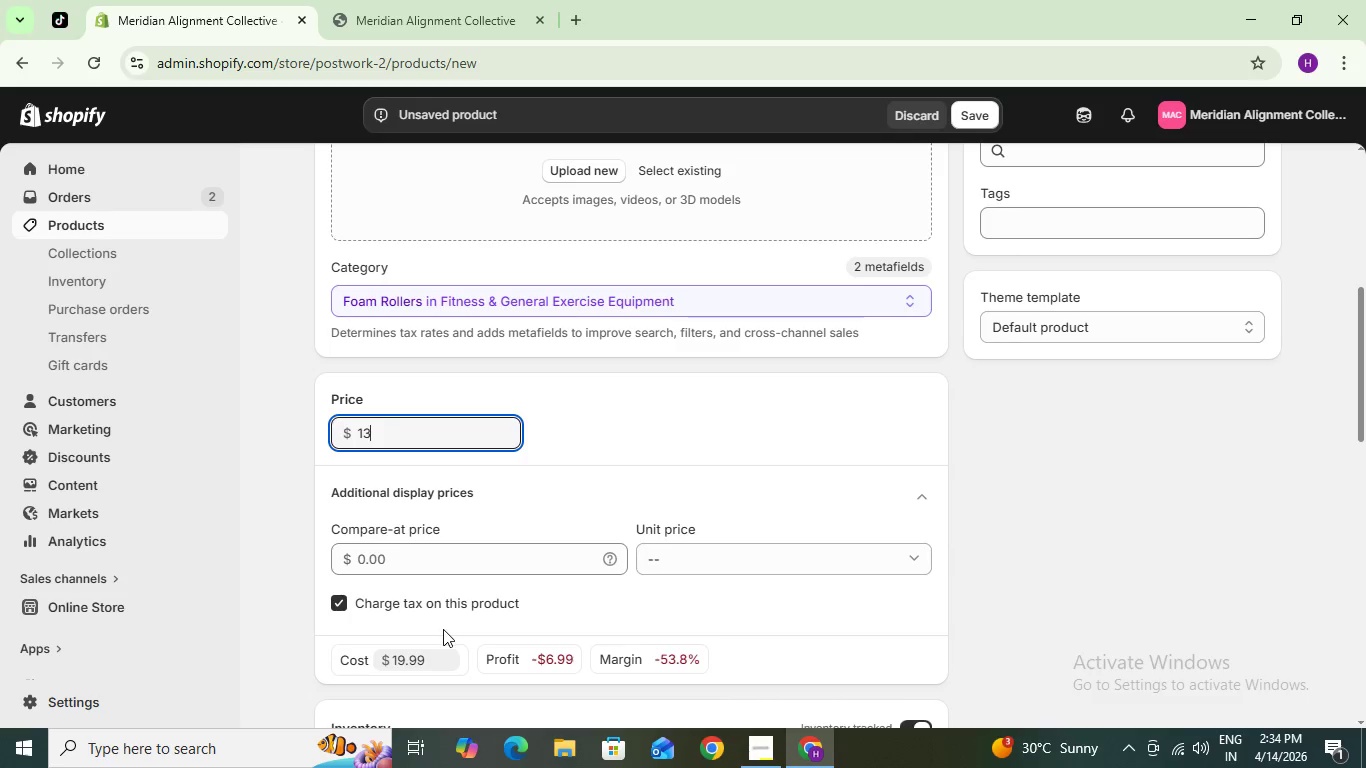 
wait(7.61)
 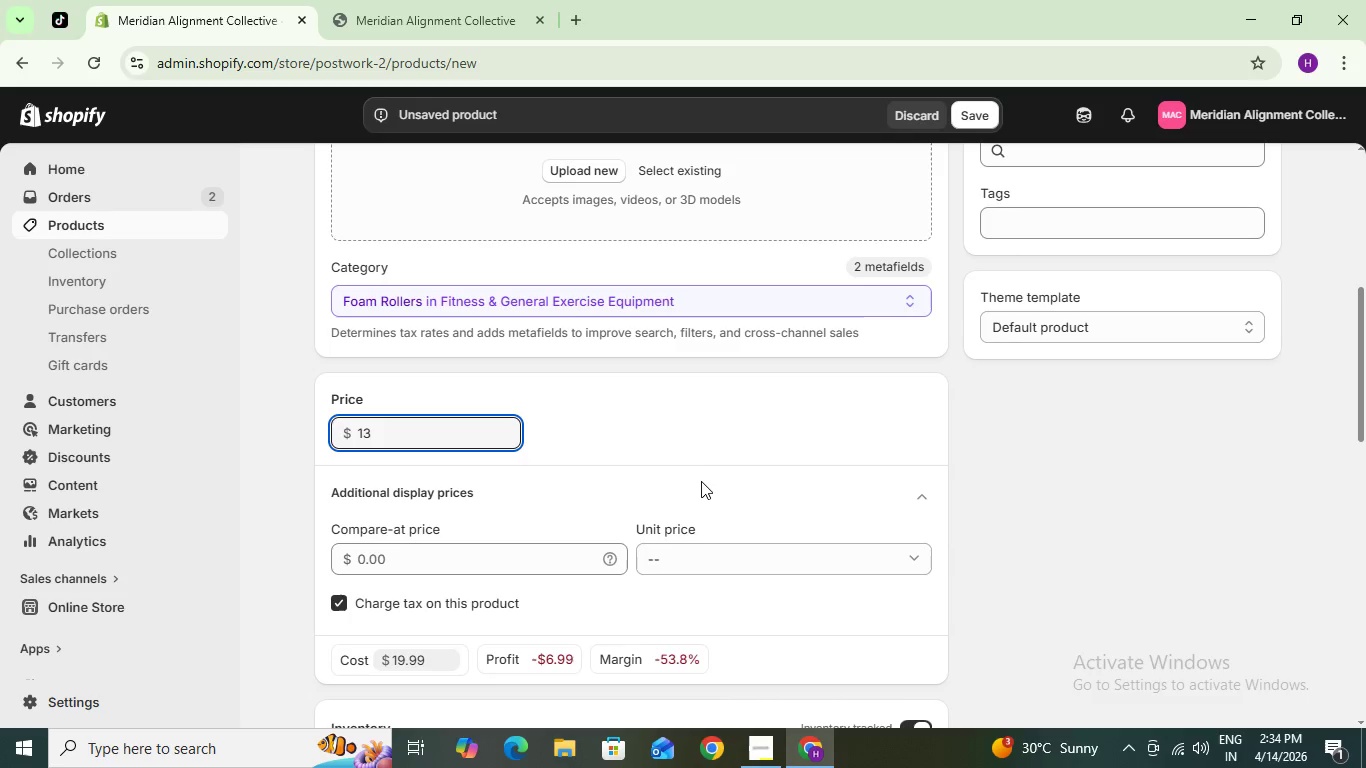 
left_click([449, 660])
 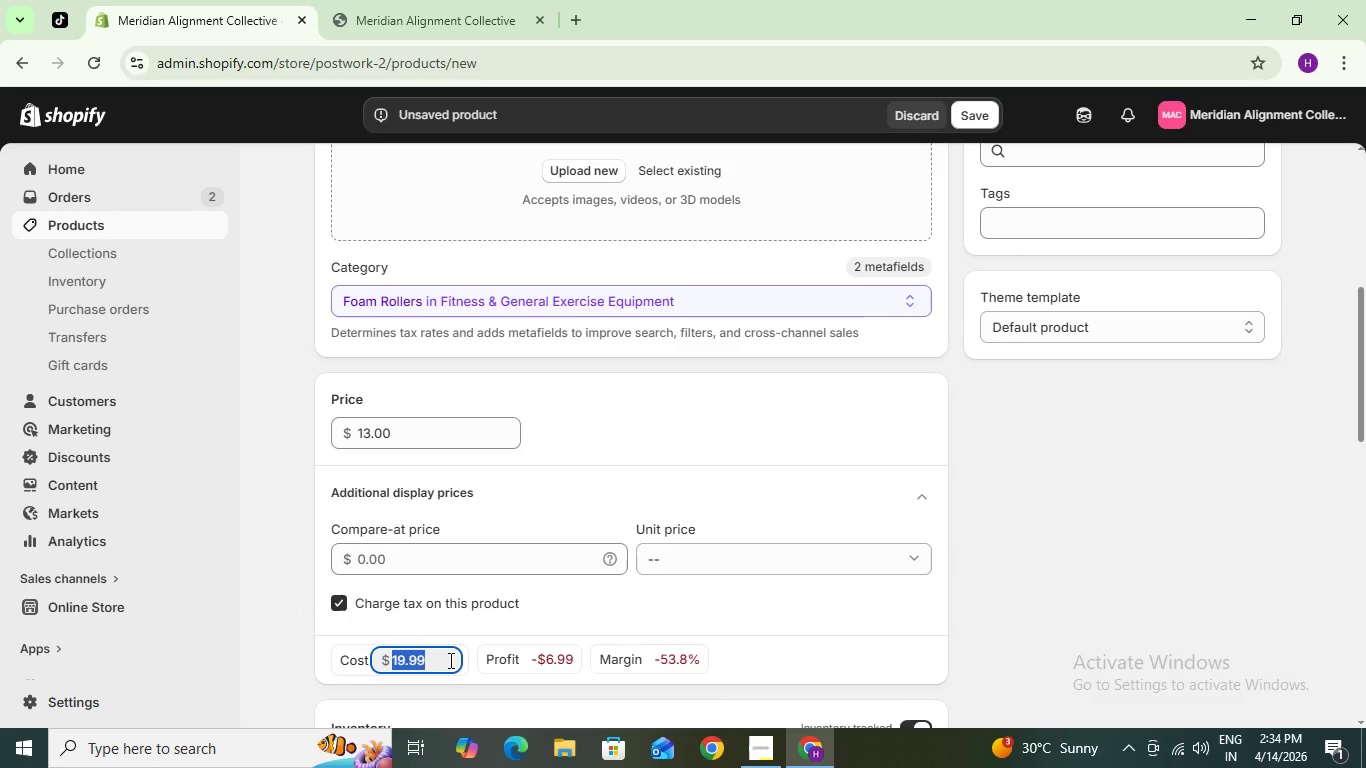 
type(12)
 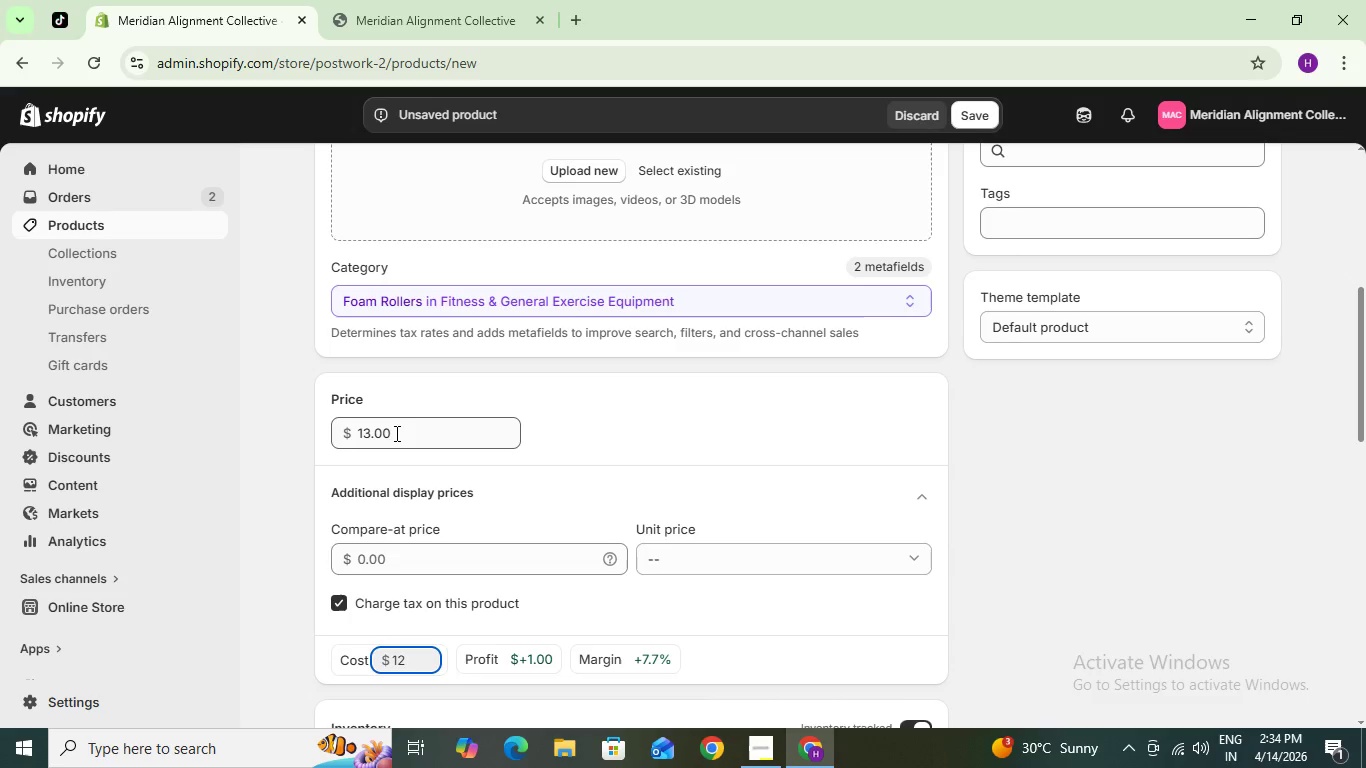 
left_click_drag(start_coordinate=[396, 436], to_coordinate=[304, 412])
 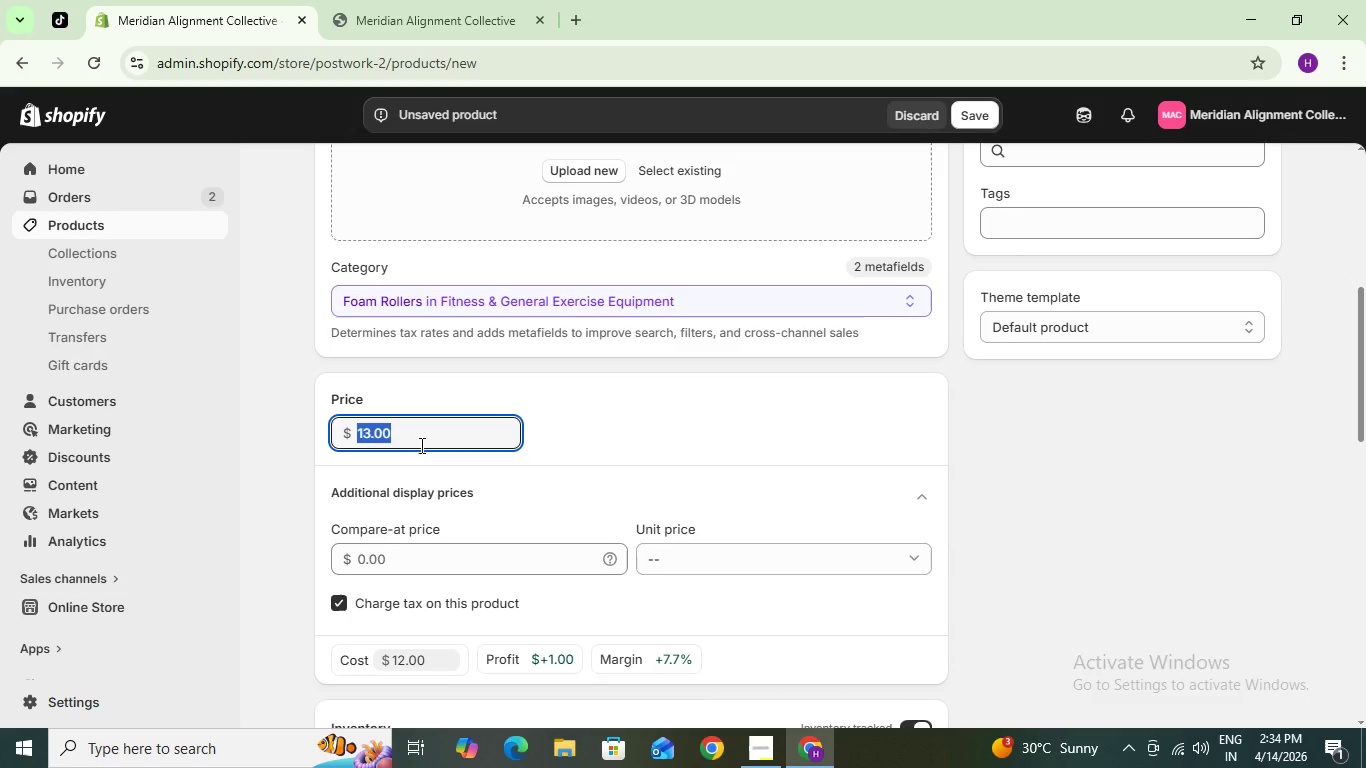 
type(19.99)
 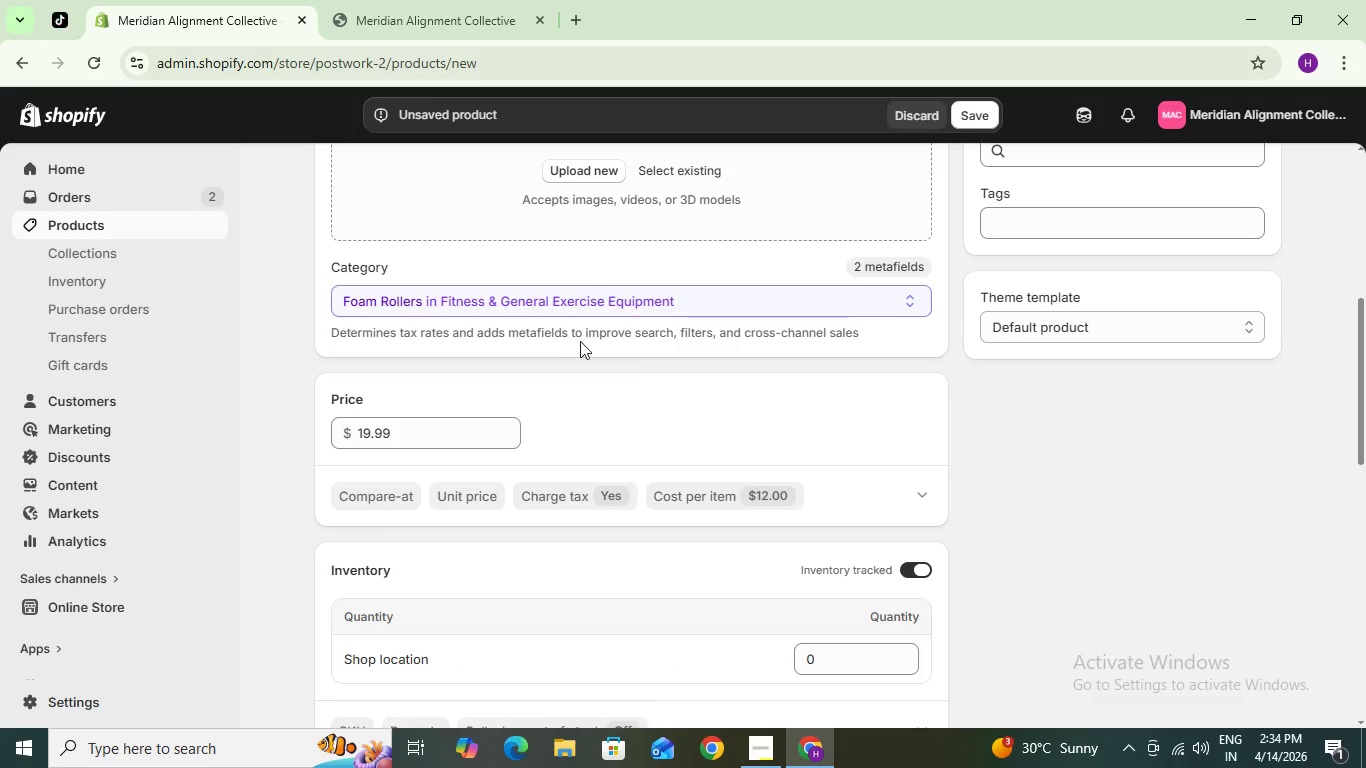 
scroll: coordinate [490, 555], scroll_direction: down, amount: 2.0
 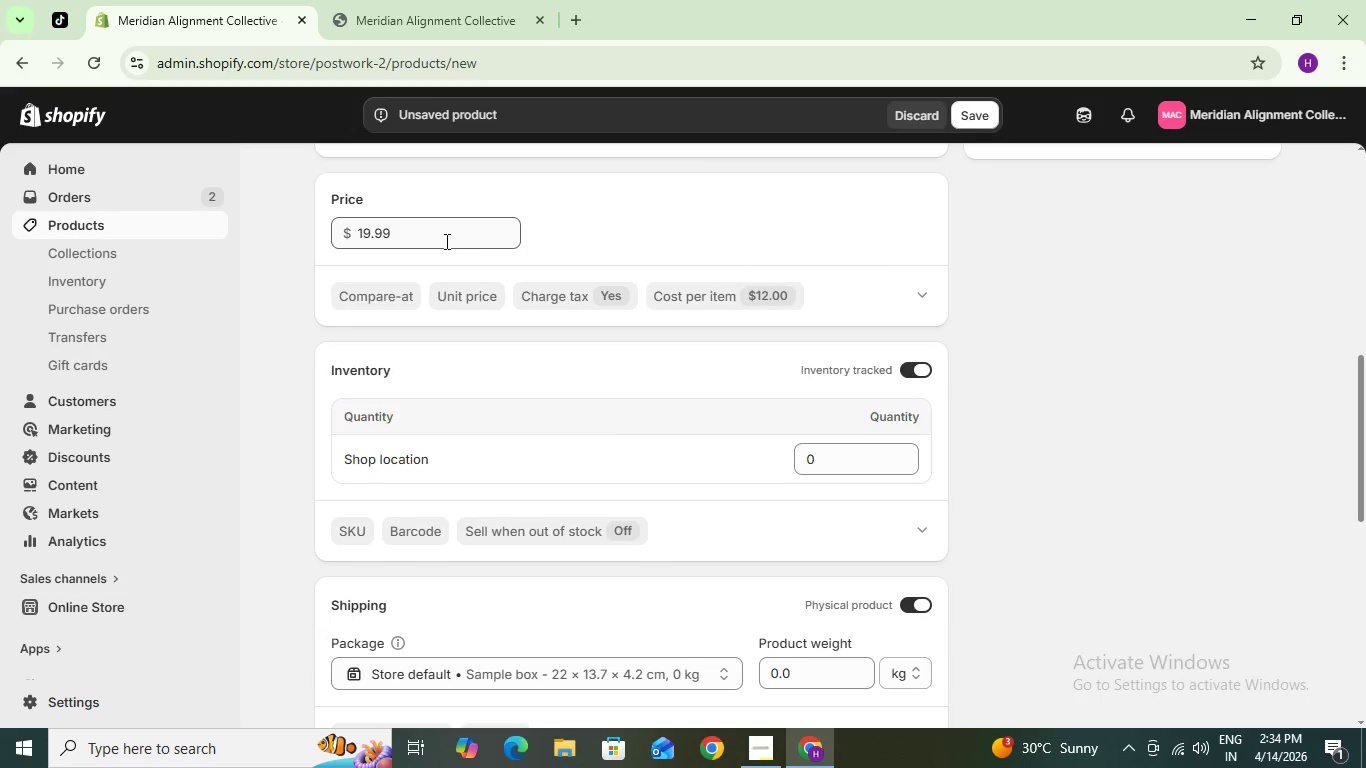 
left_click([357, 287])
 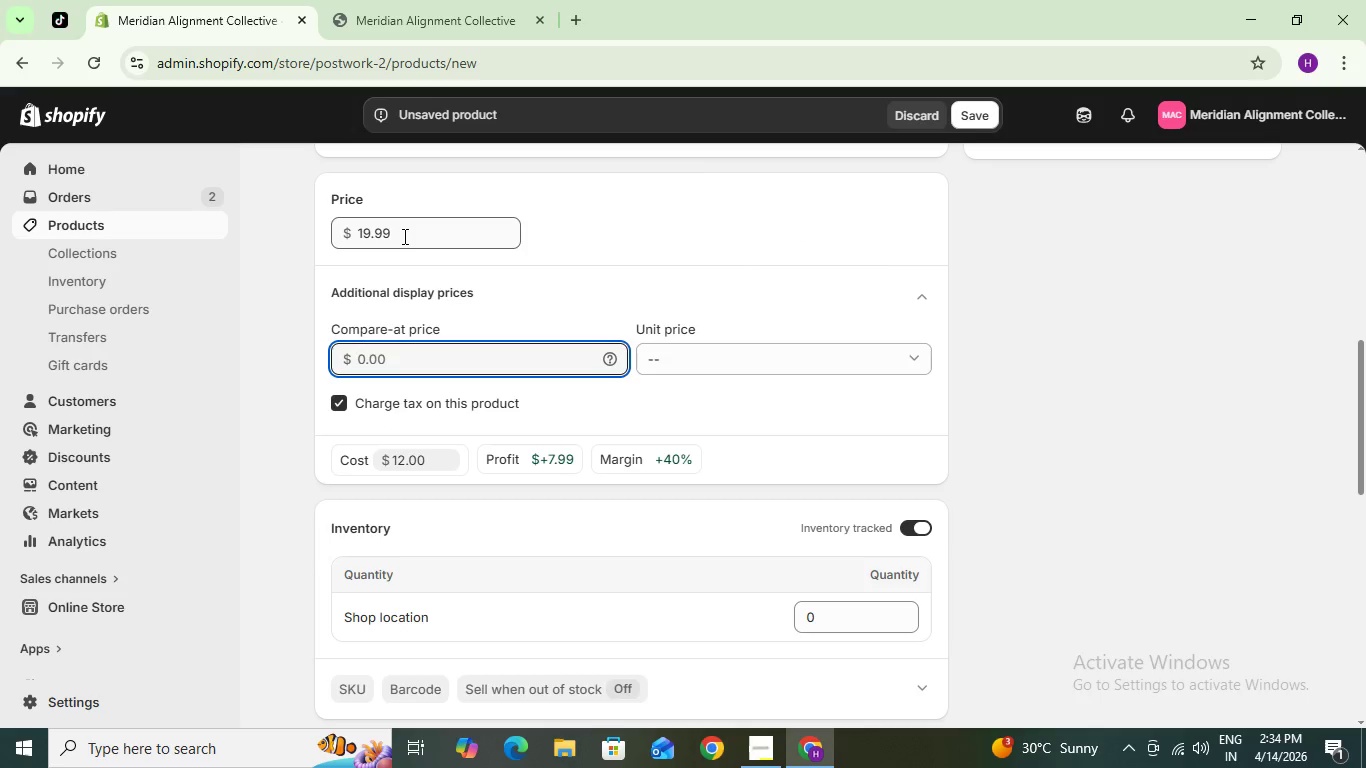 
left_click_drag(start_coordinate=[403, 236], to_coordinate=[353, 238])
 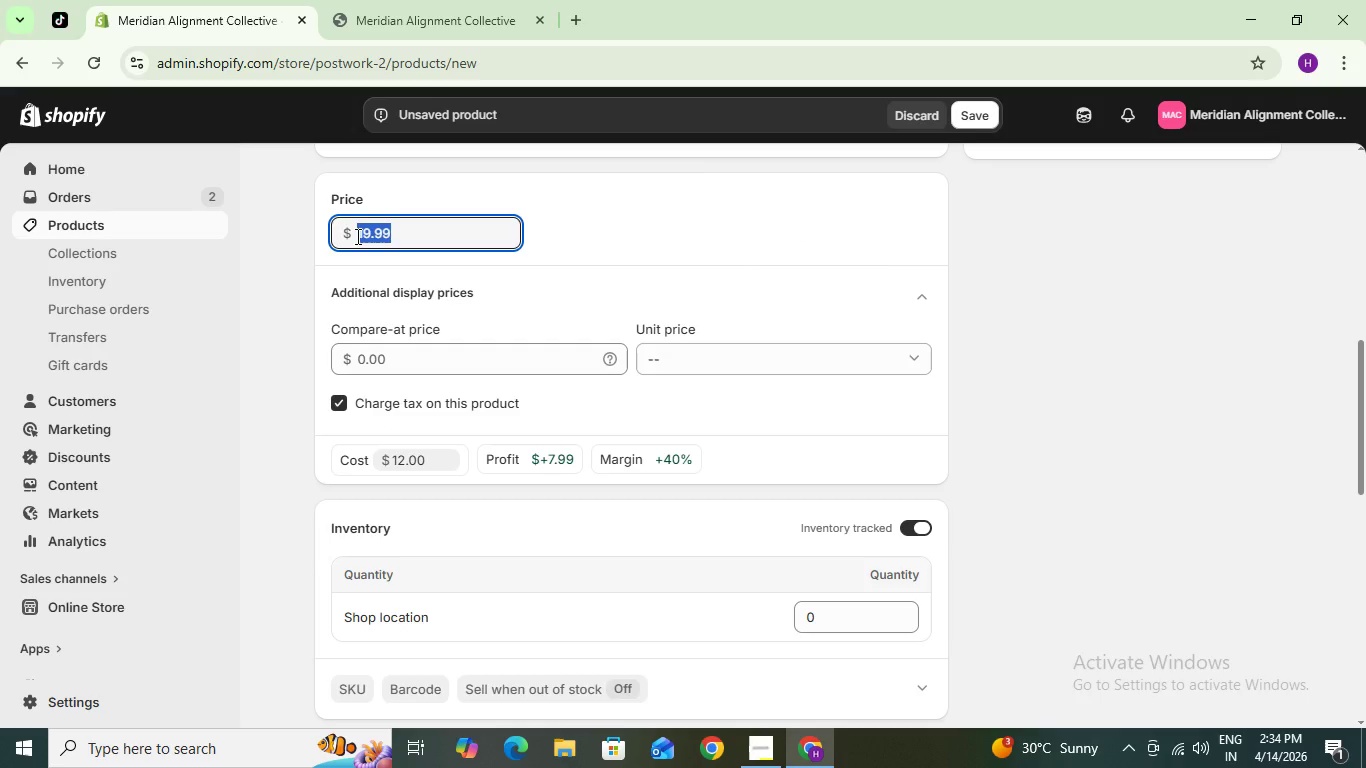 
type(20)
 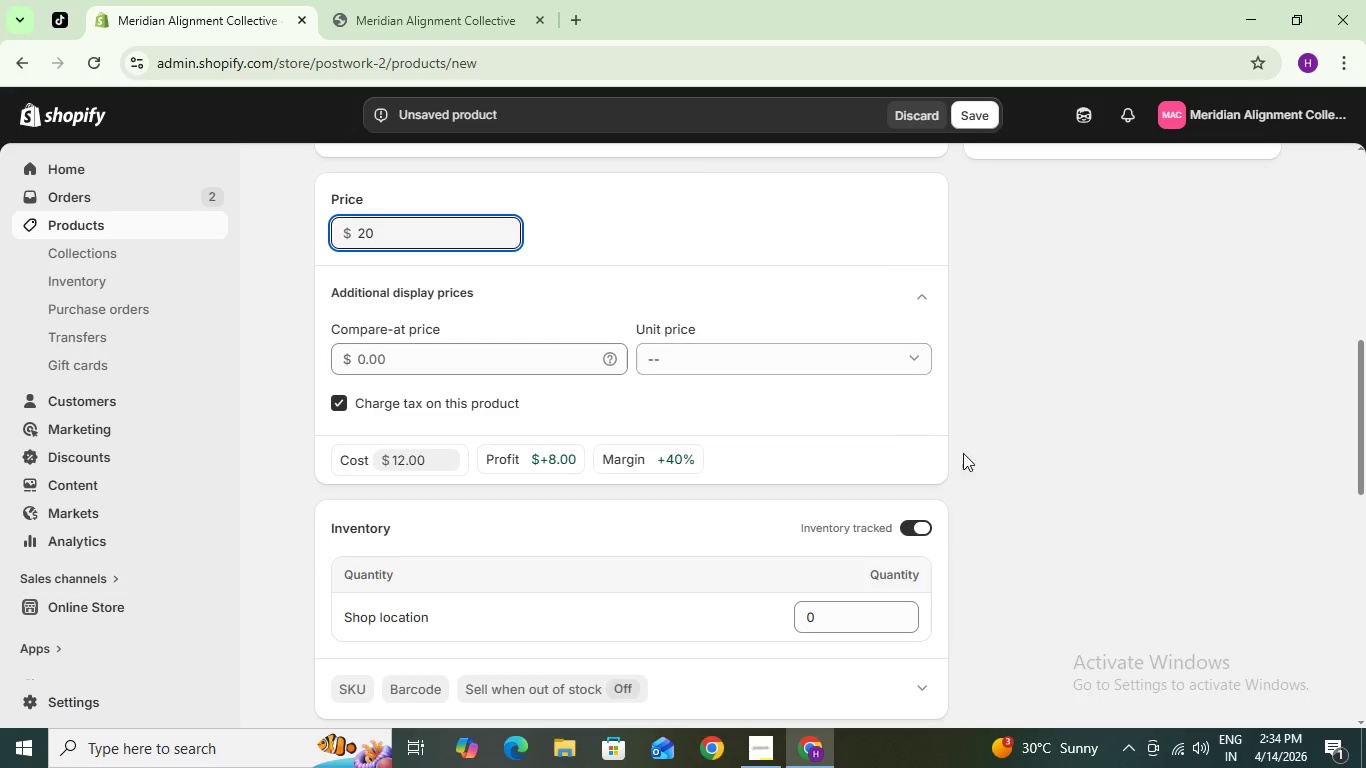 
left_click([1000, 458])
 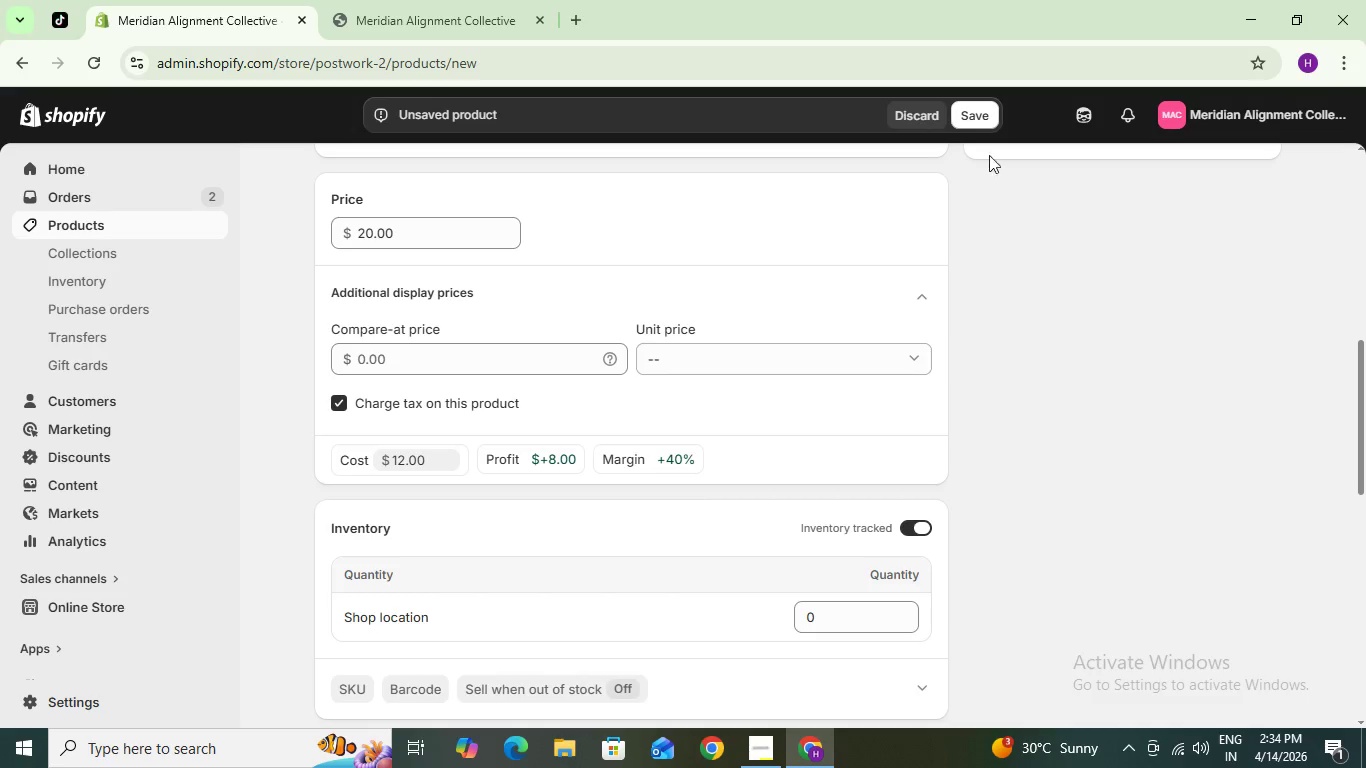 
left_click([967, 122])
 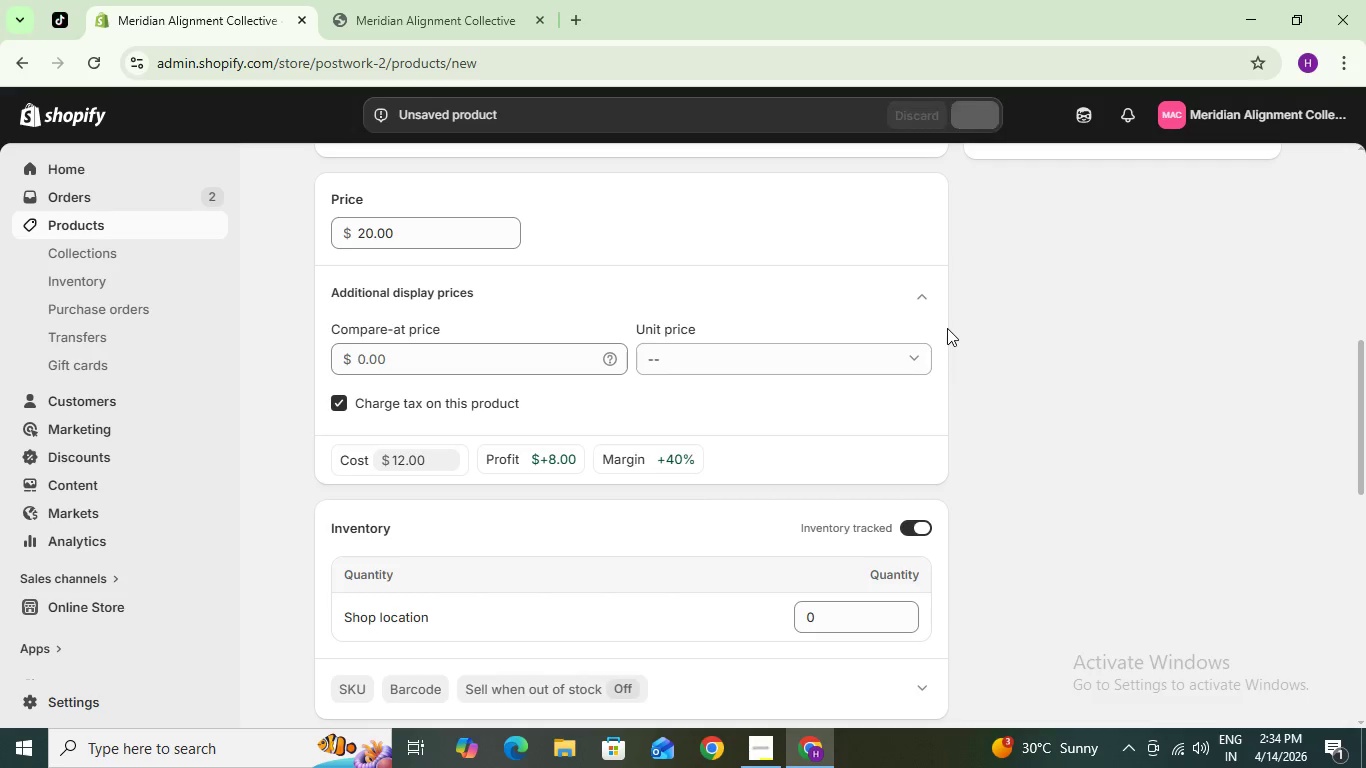 
scroll: coordinate [947, 328], scroll_direction: up, amount: 8.0
 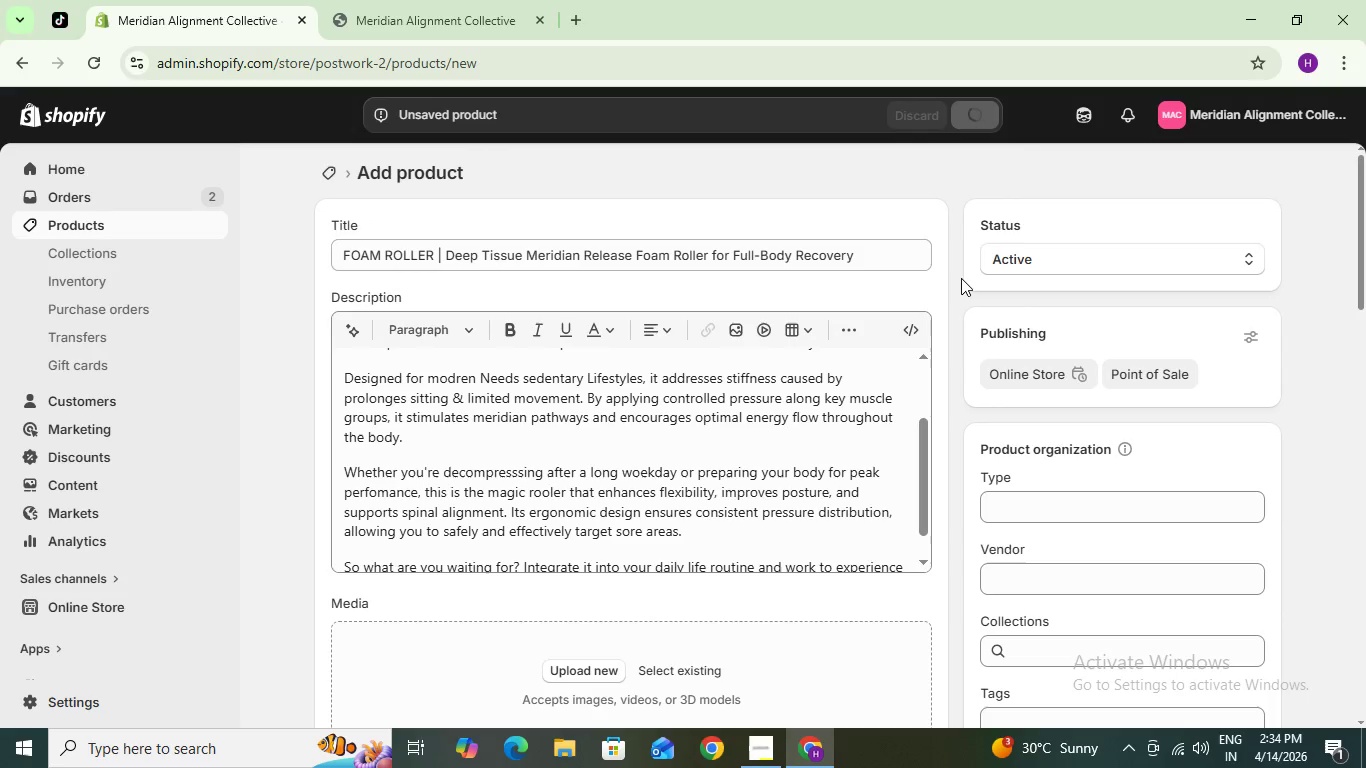 
scroll: coordinate [958, 274], scroll_direction: down, amount: 4.0
 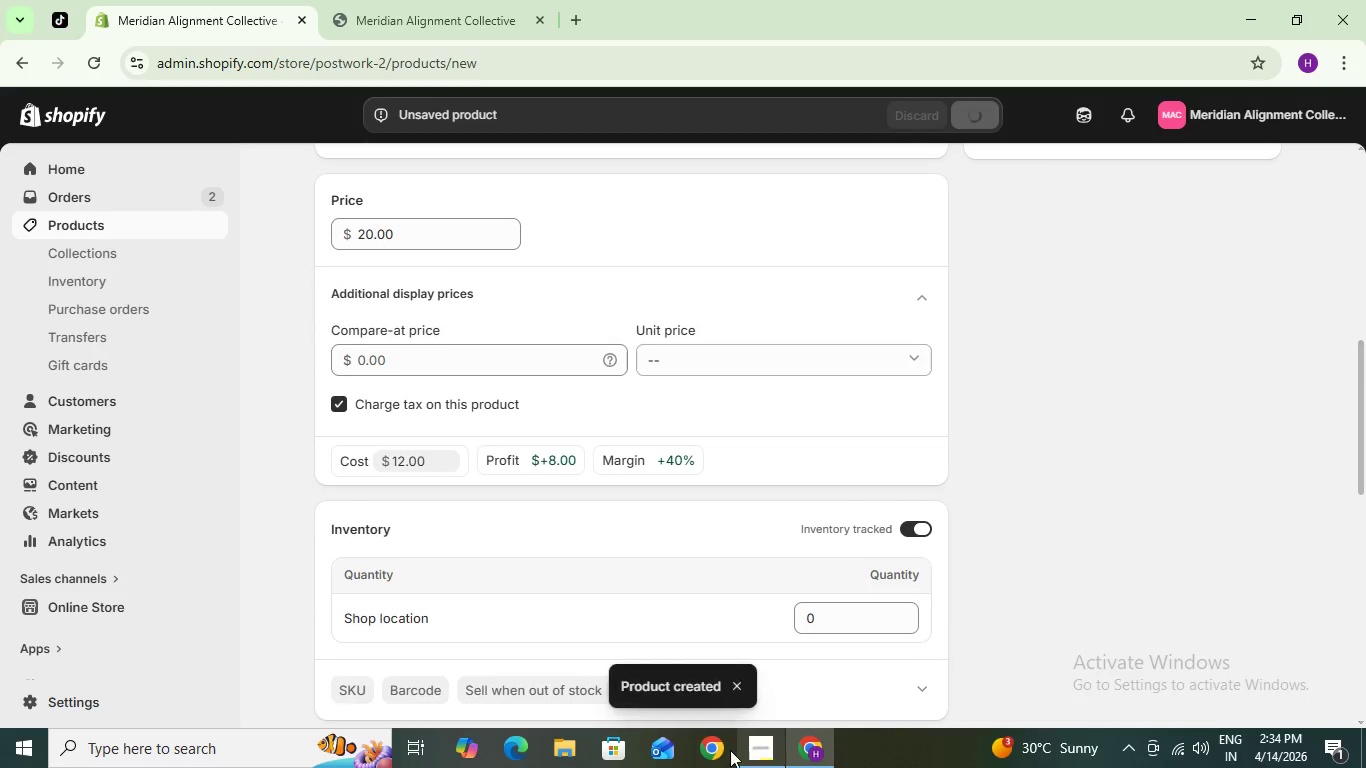 
left_click([756, 757])